 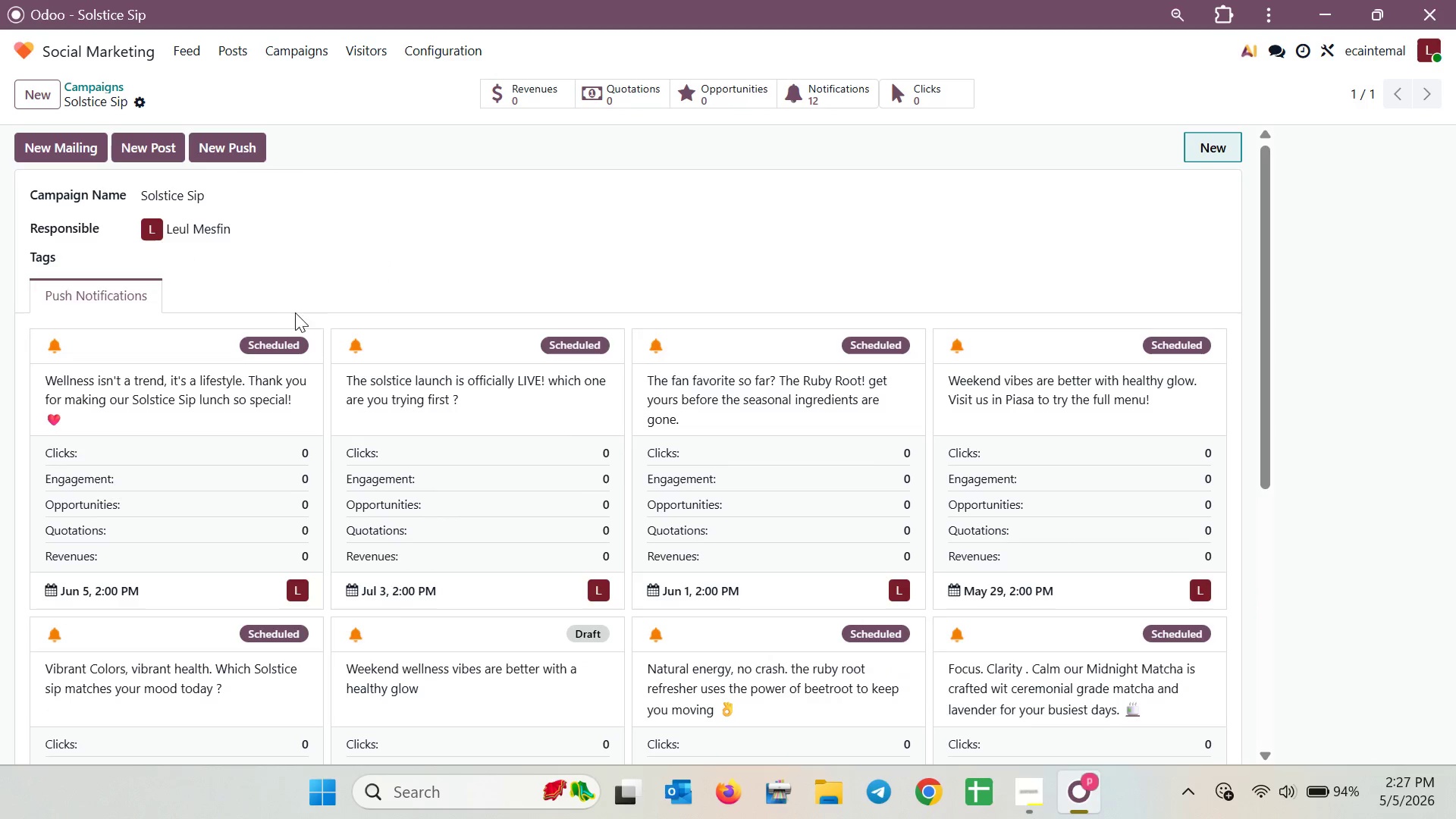 
scroll: coordinate [276, 209], scroll_direction: down, amount: 13.0
 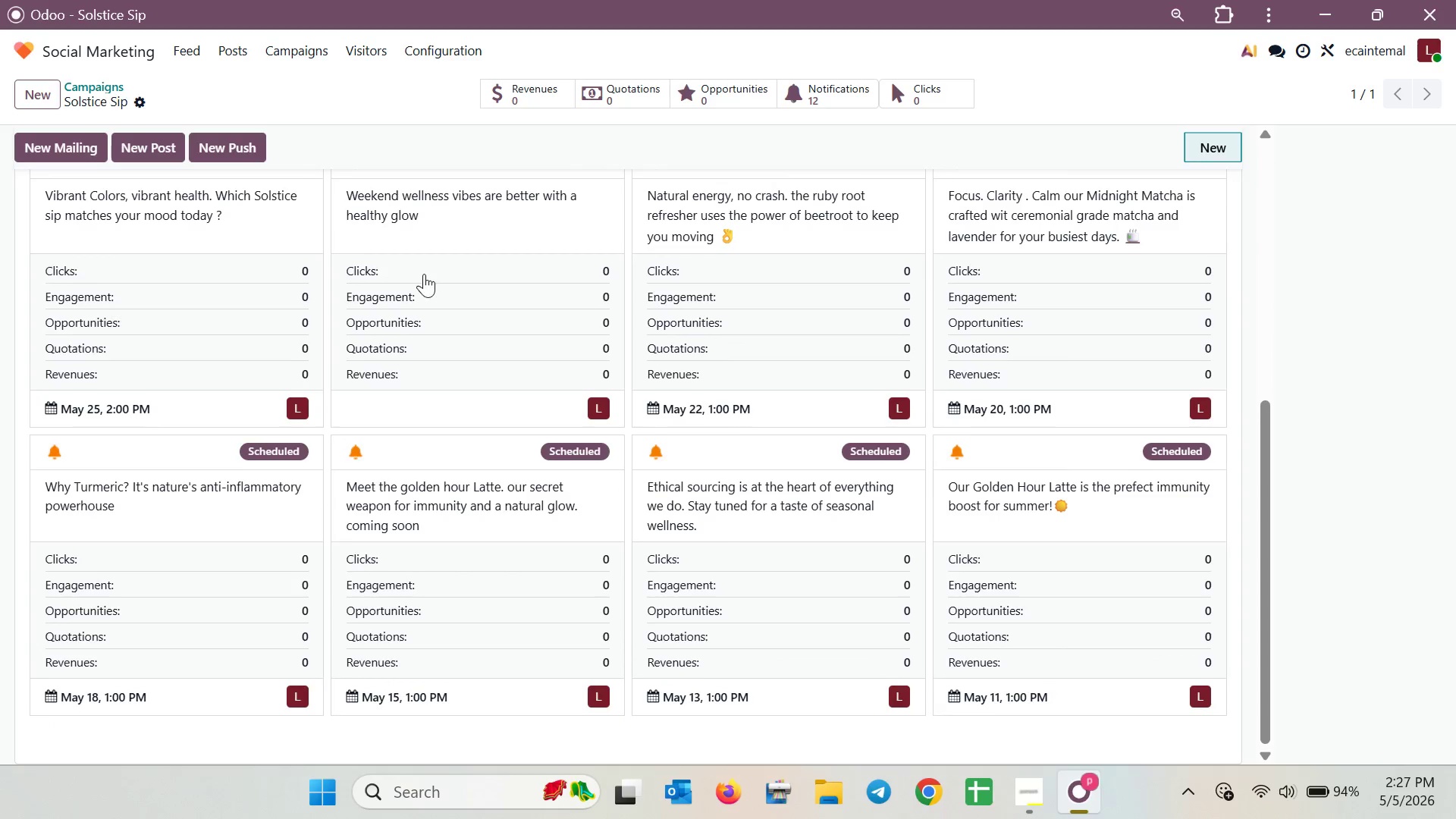 
scroll: coordinate [424, 274], scroll_direction: up, amount: 7.0
 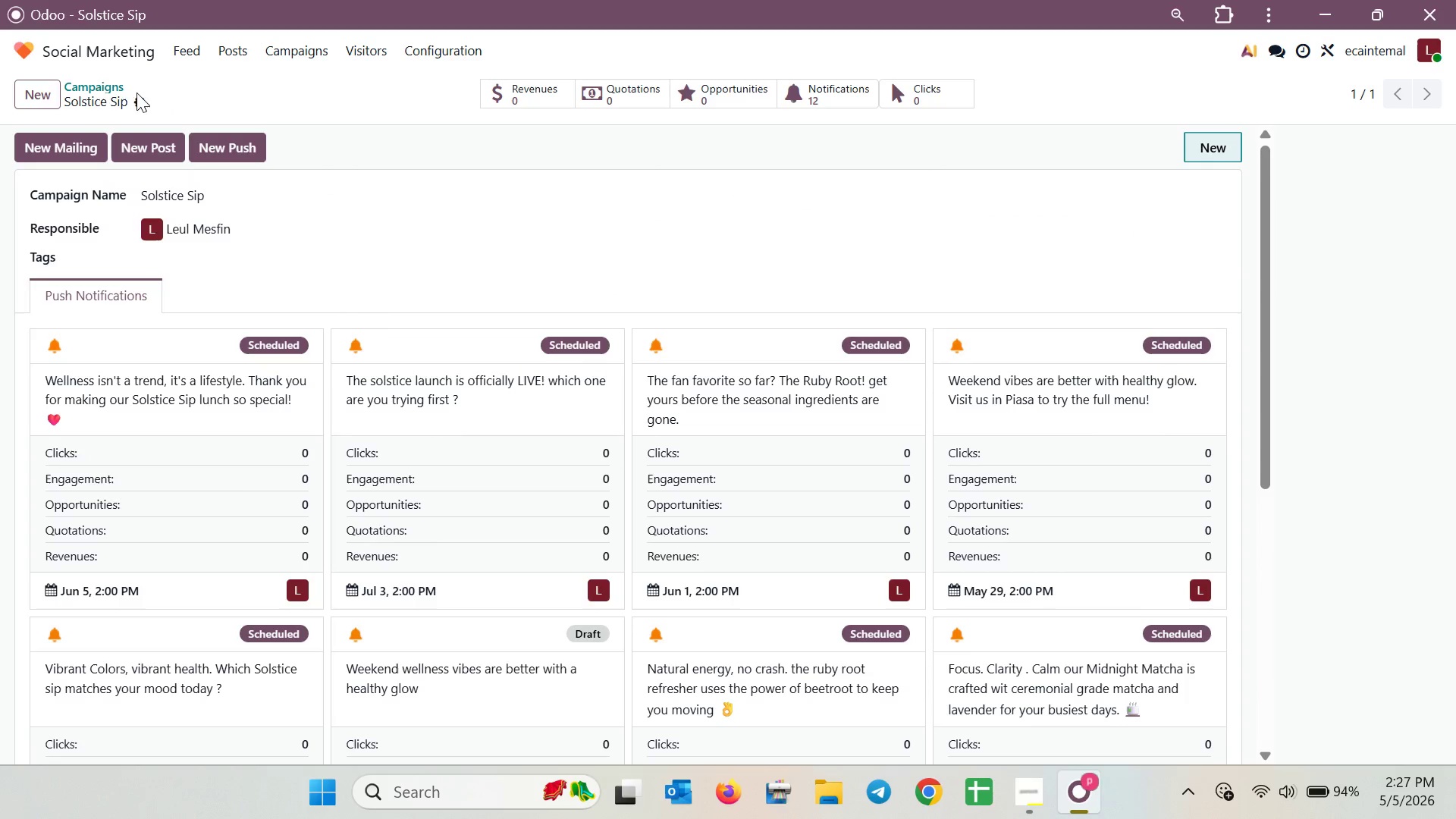 
left_click([138, 96])
 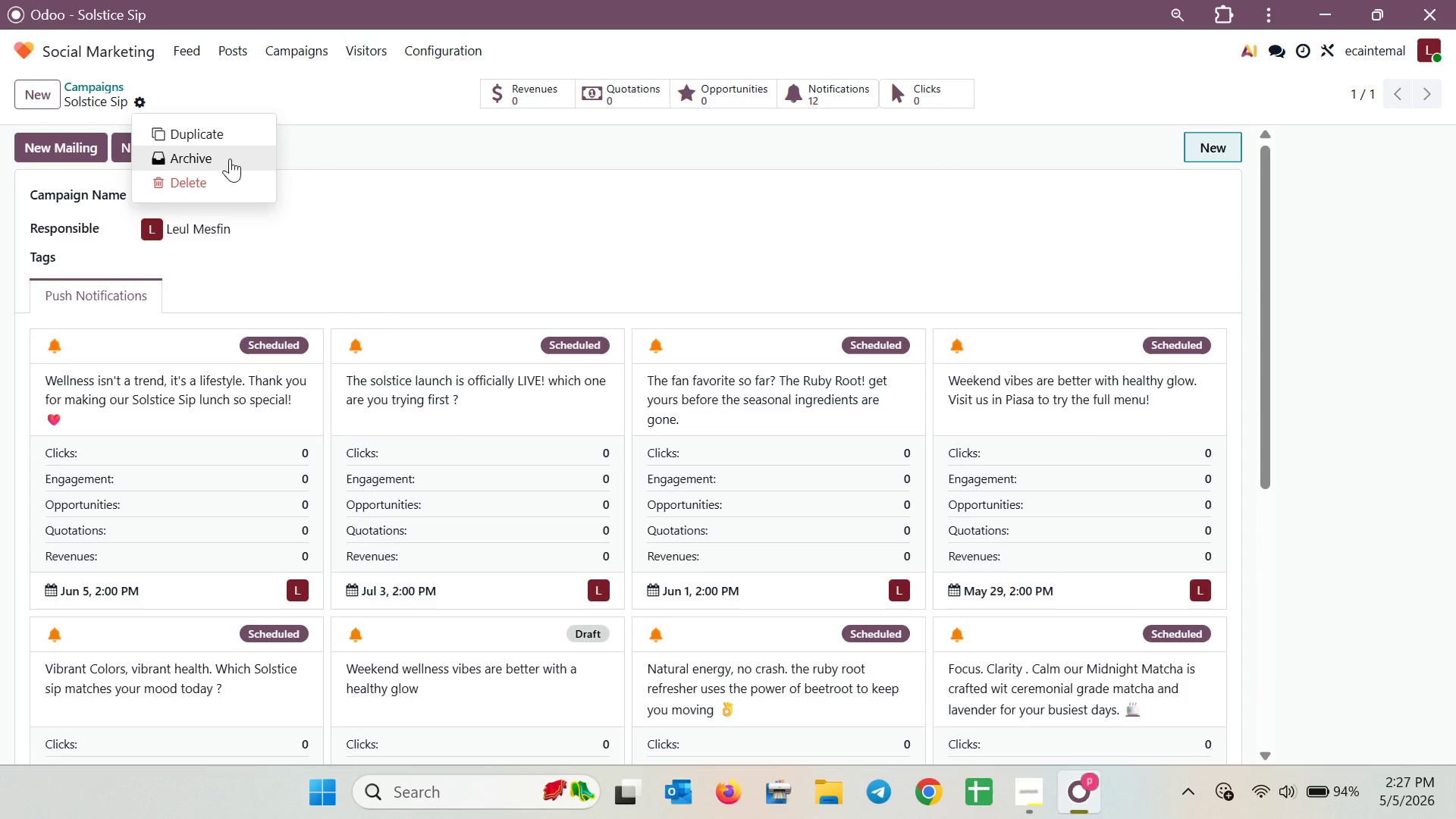 
left_click([393, 103])
 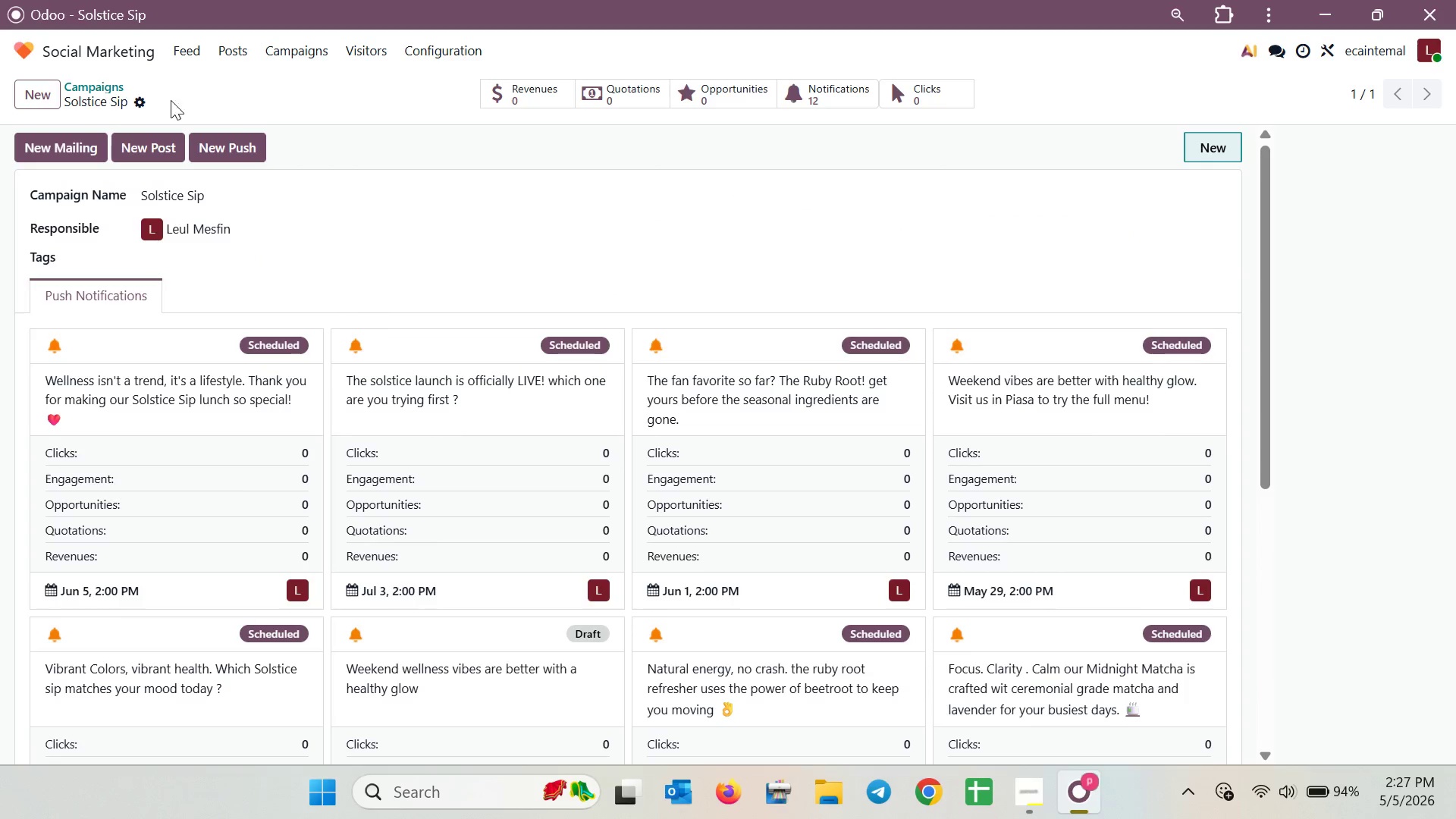 
mouse_move([77, 89])
 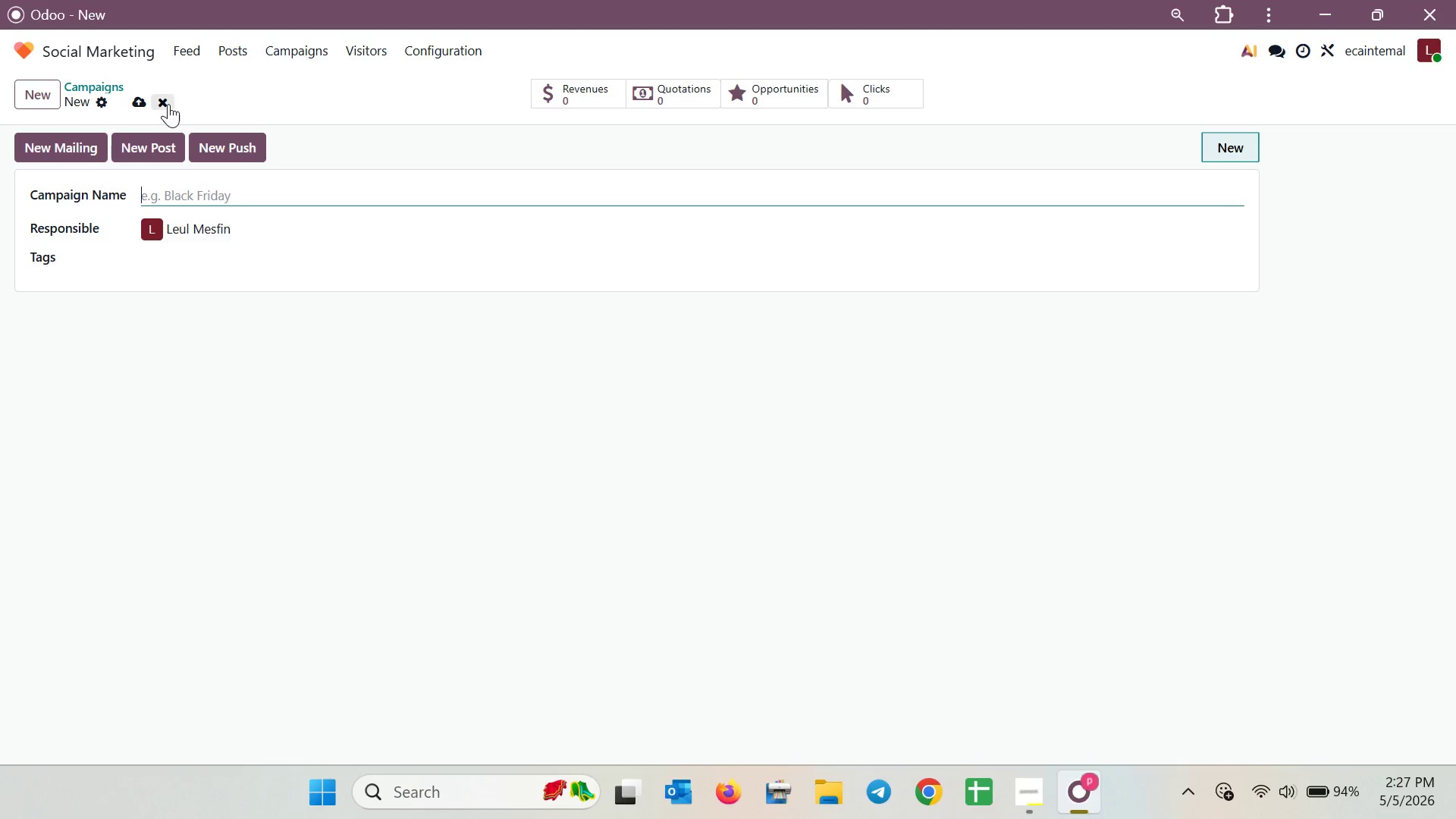 
left_click([167, 104])
 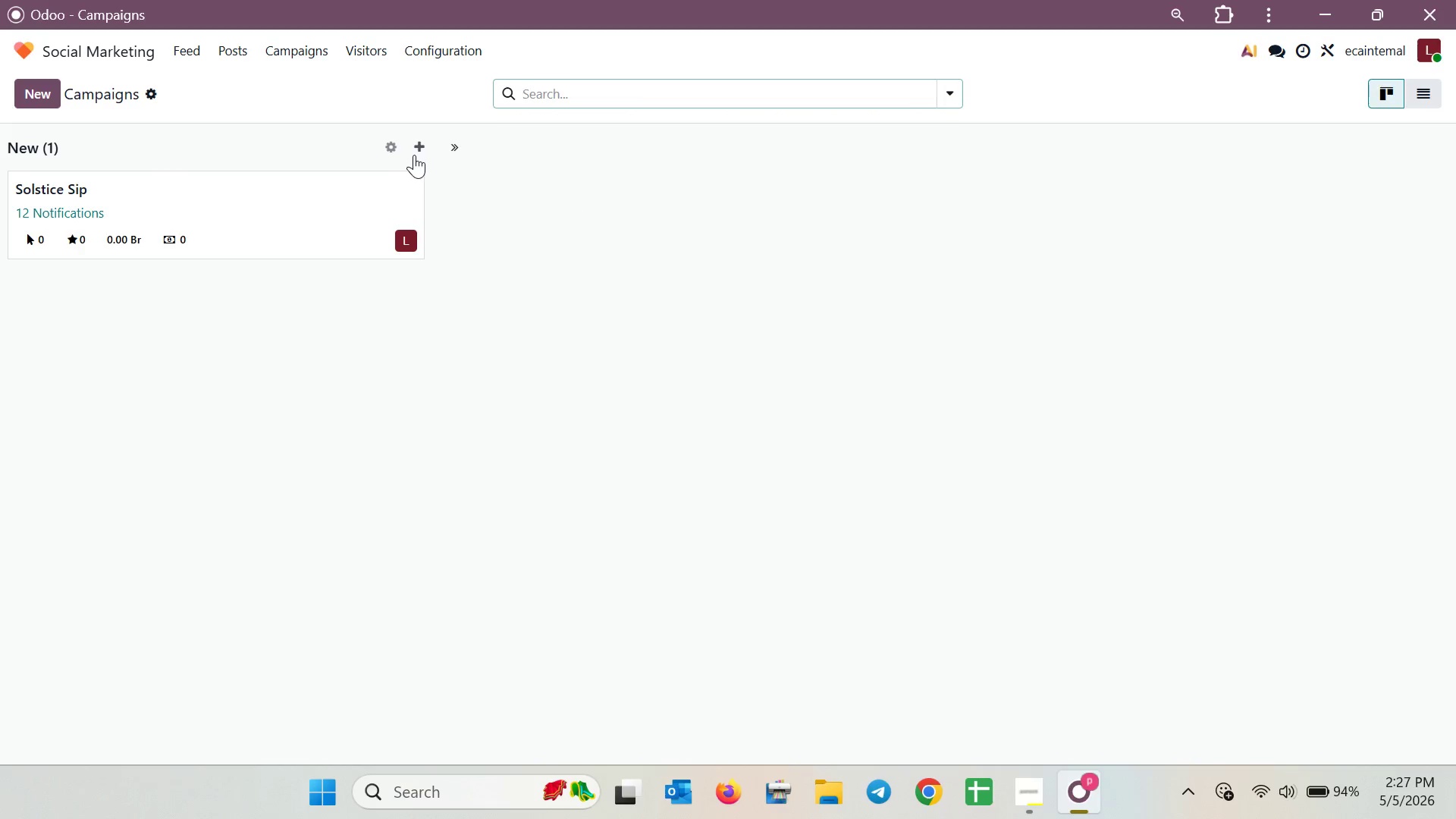 
left_click([417, 148])
 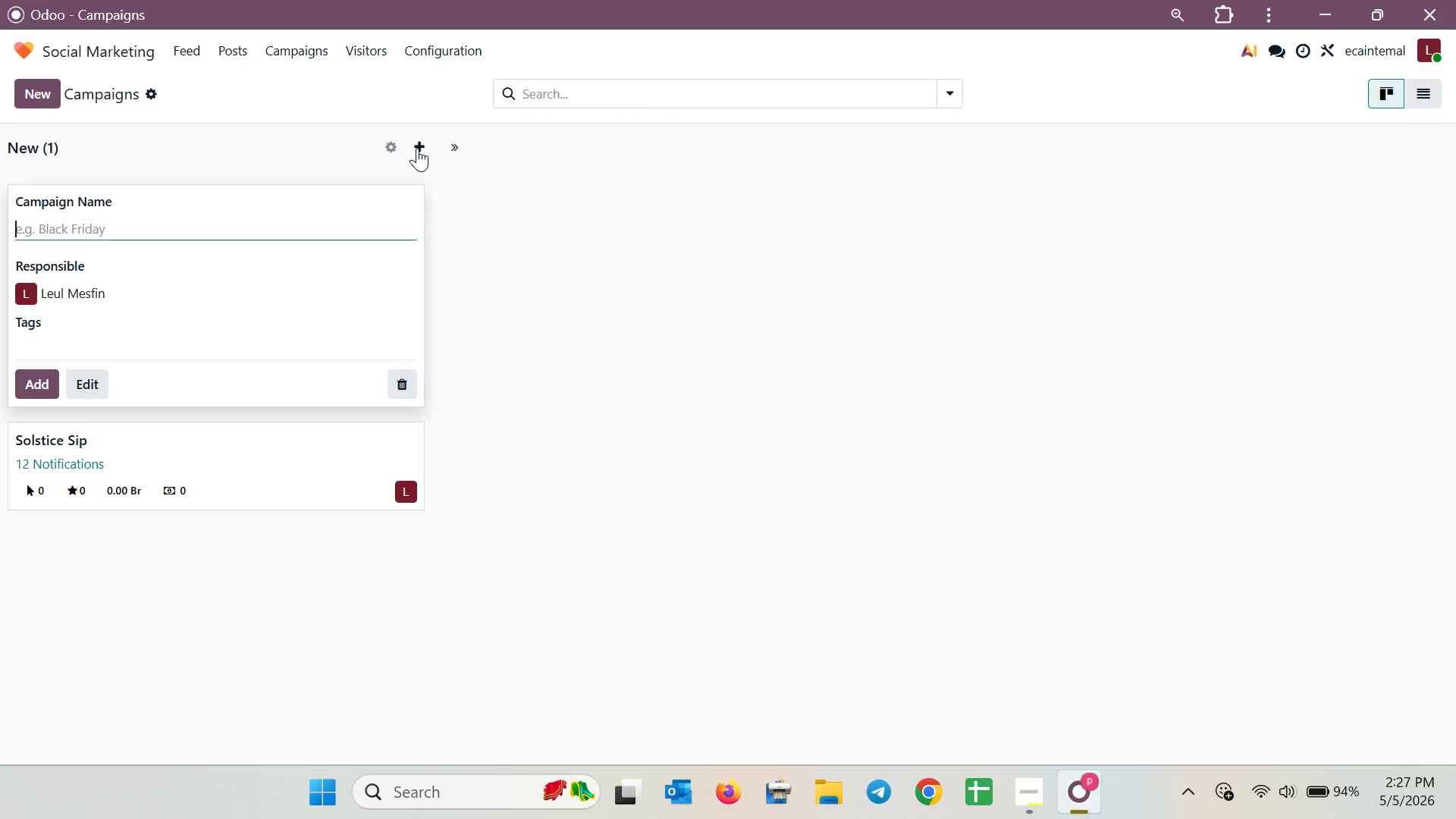 
left_click([579, 270])
 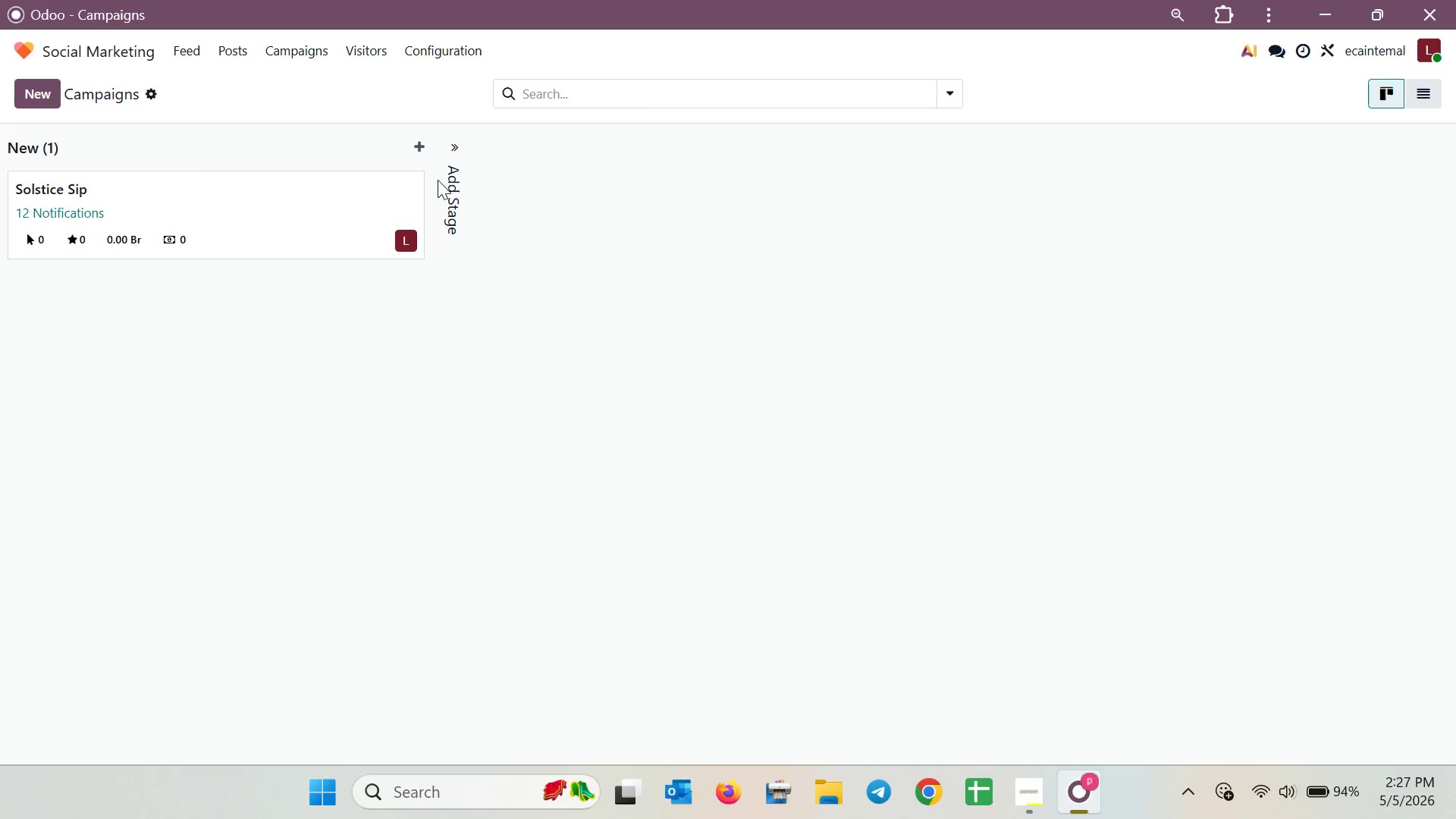 
left_click([413, 187])
 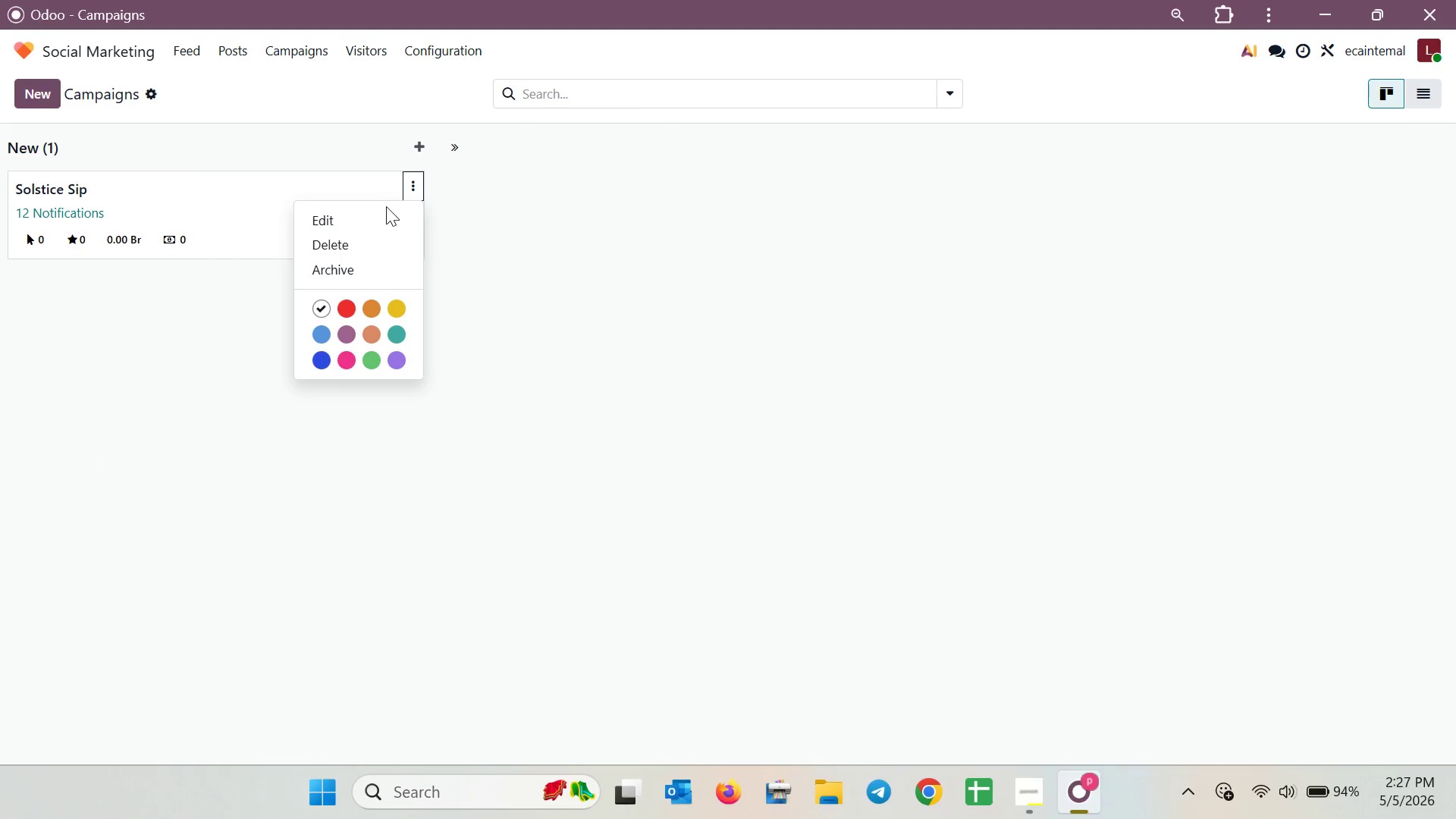 
left_click([379, 212])
 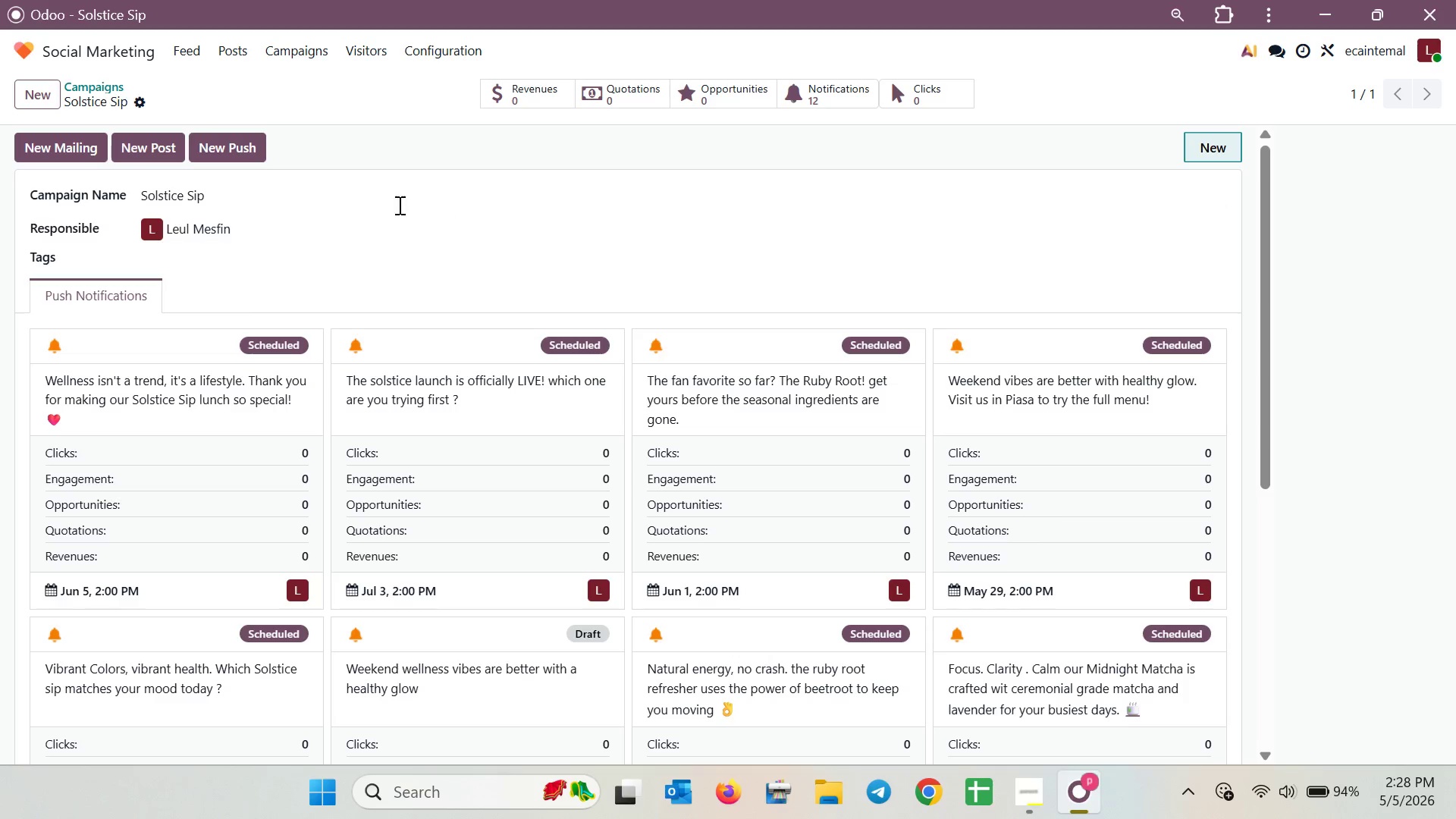 
wait(6.02)
 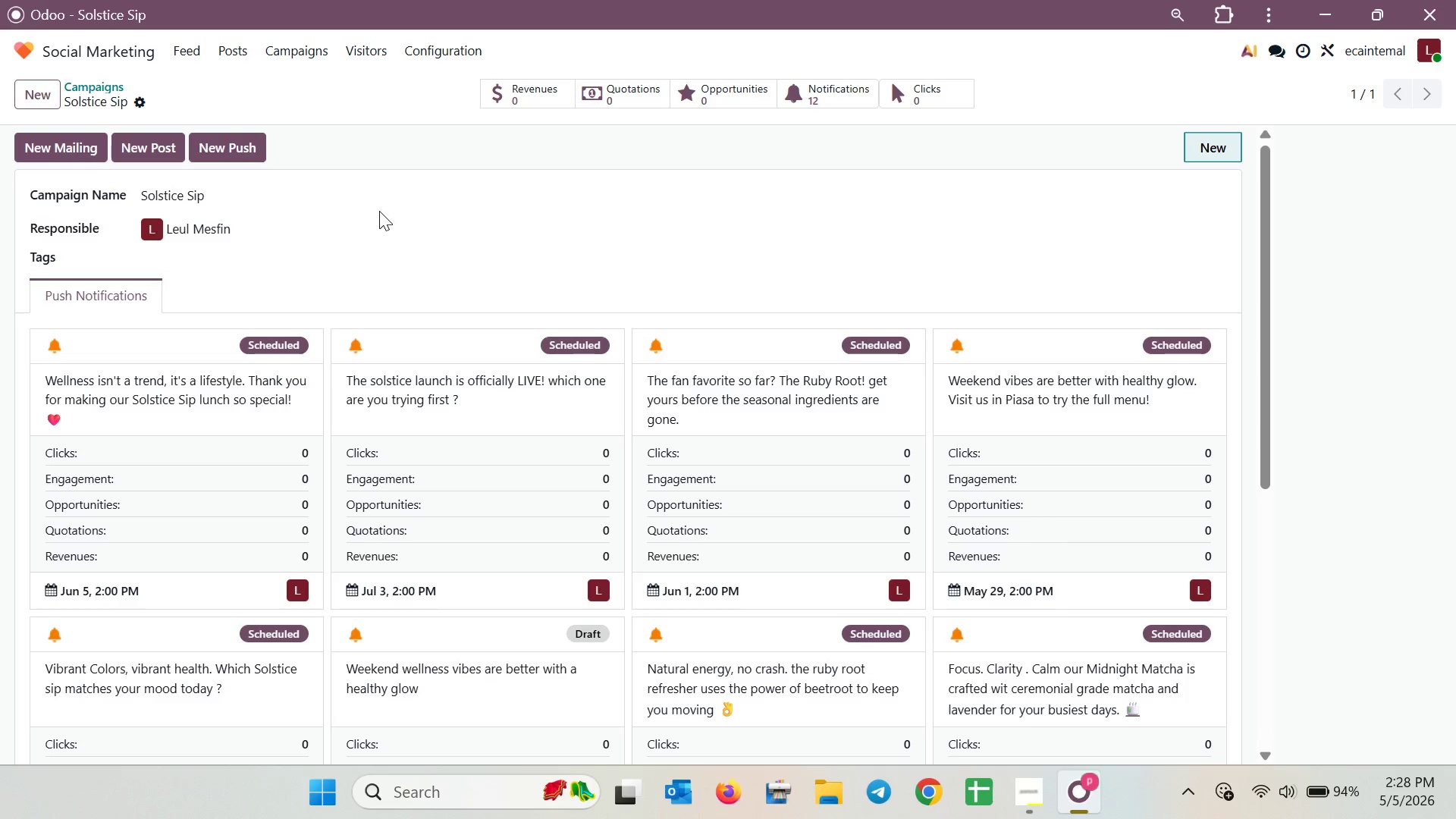 
left_click([231, 53])
 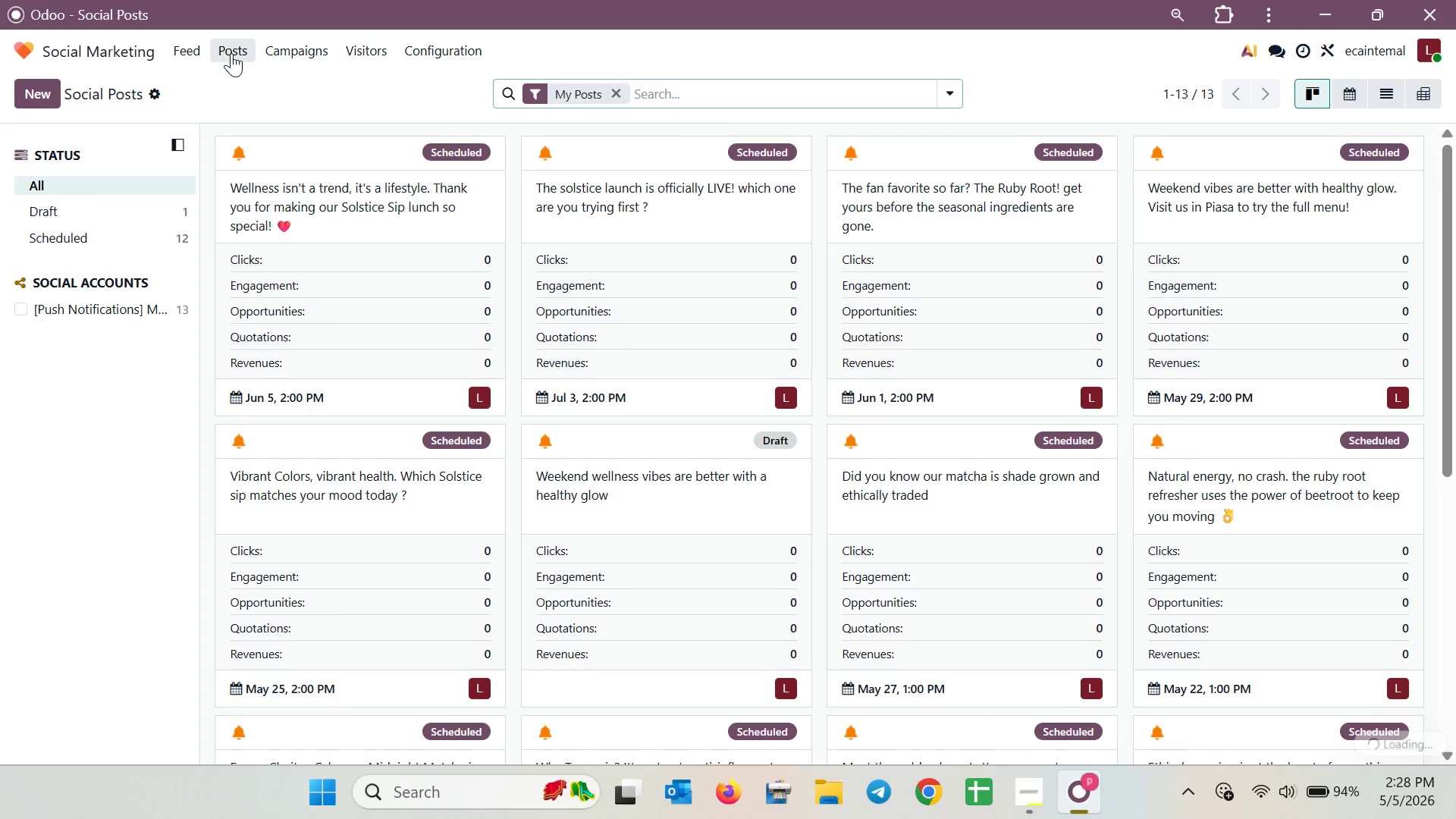 
left_click([231, 53])
 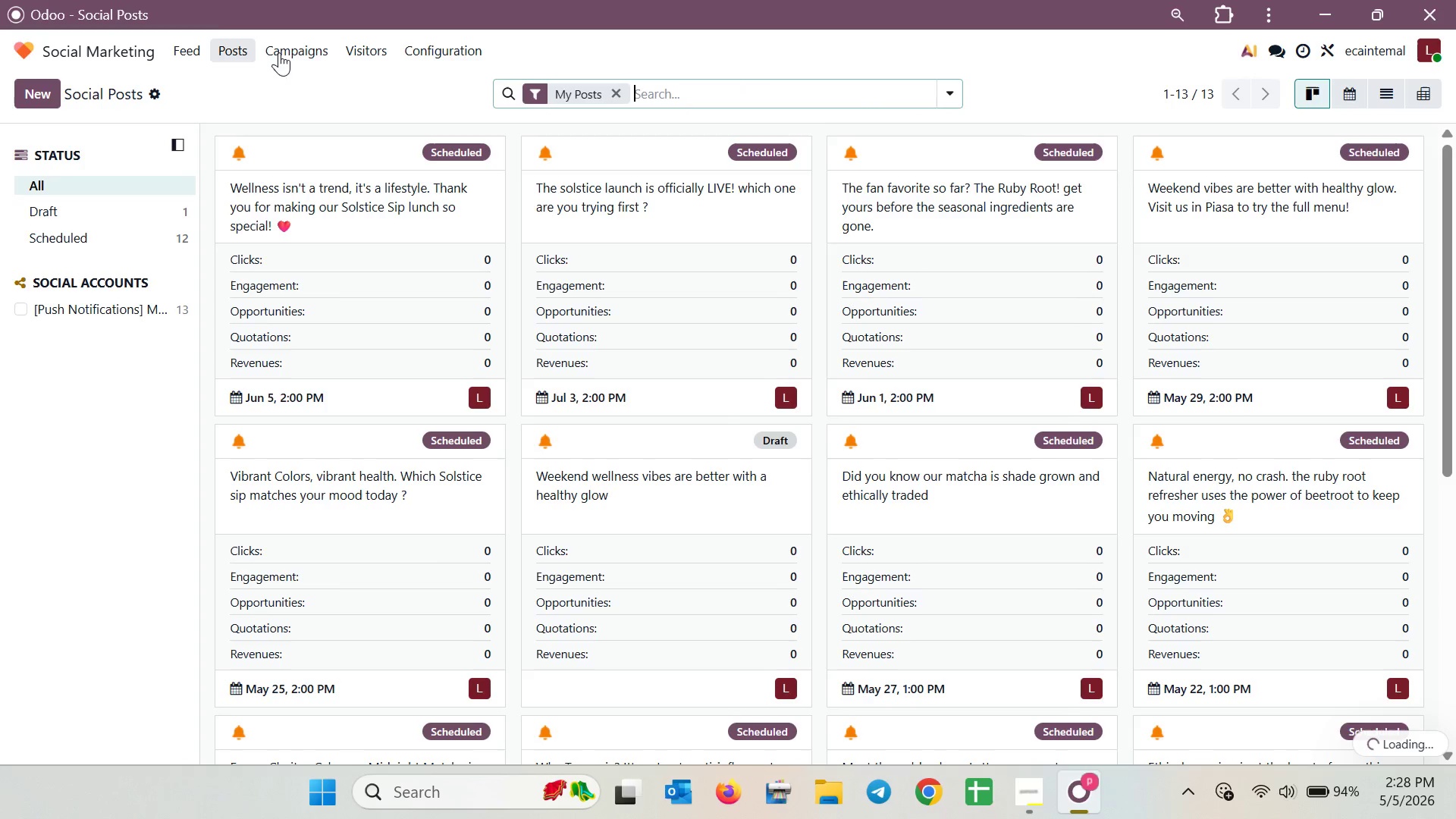 
left_click([293, 52])
 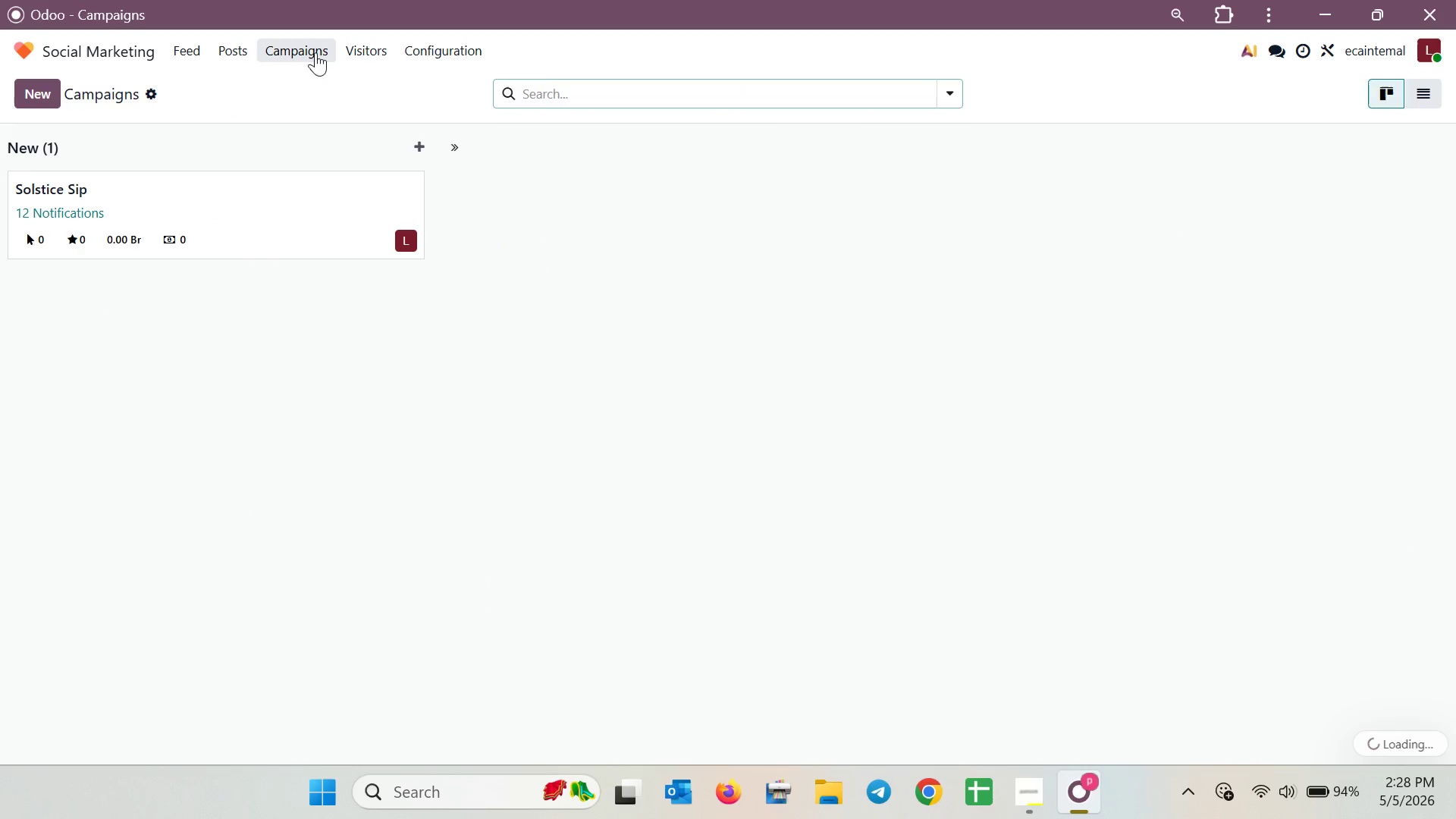 
left_click([353, 52])
 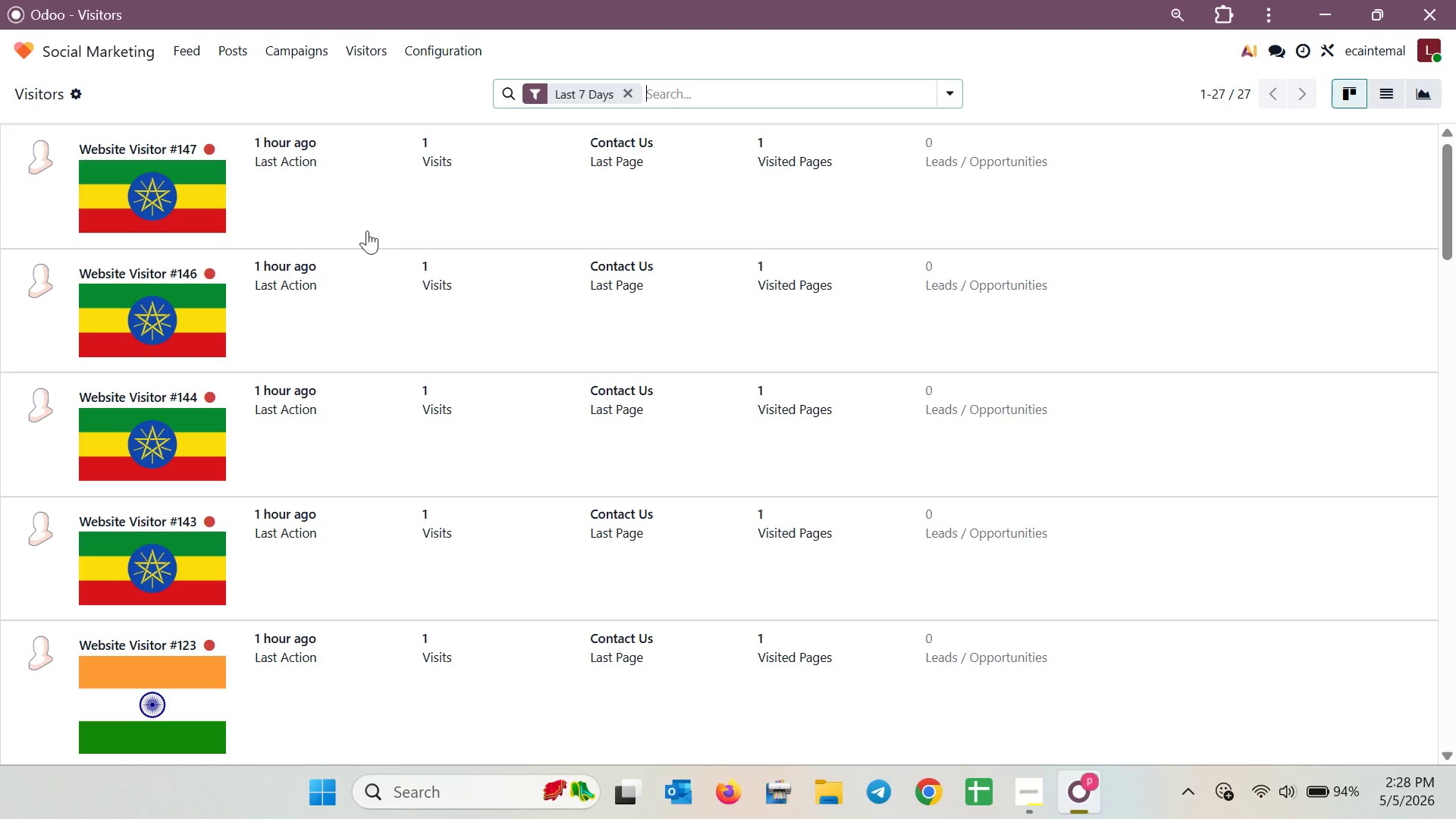 
scroll: coordinate [407, 259], scroll_direction: down, amount: 32.0
 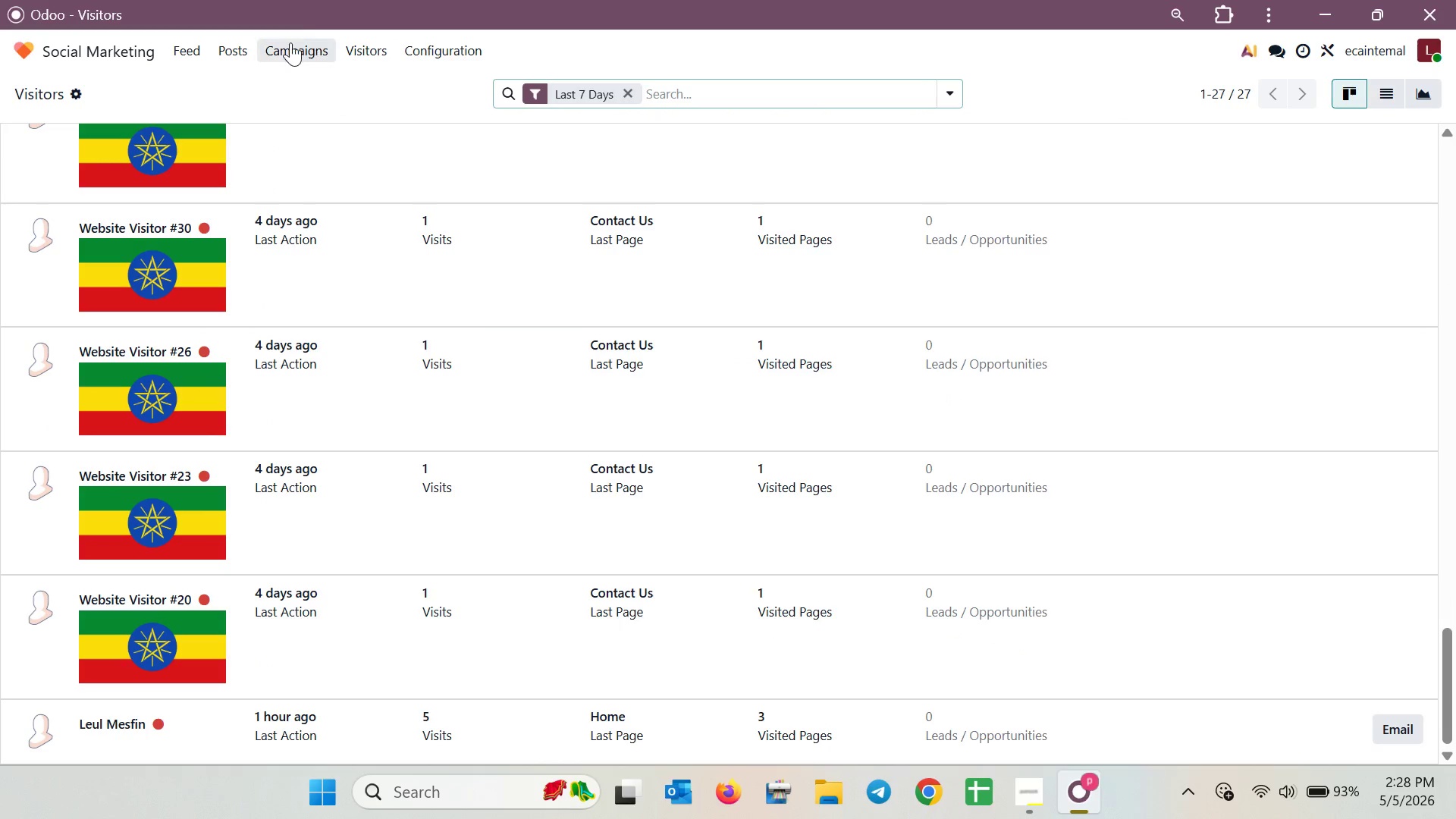 
left_click([278, 52])
 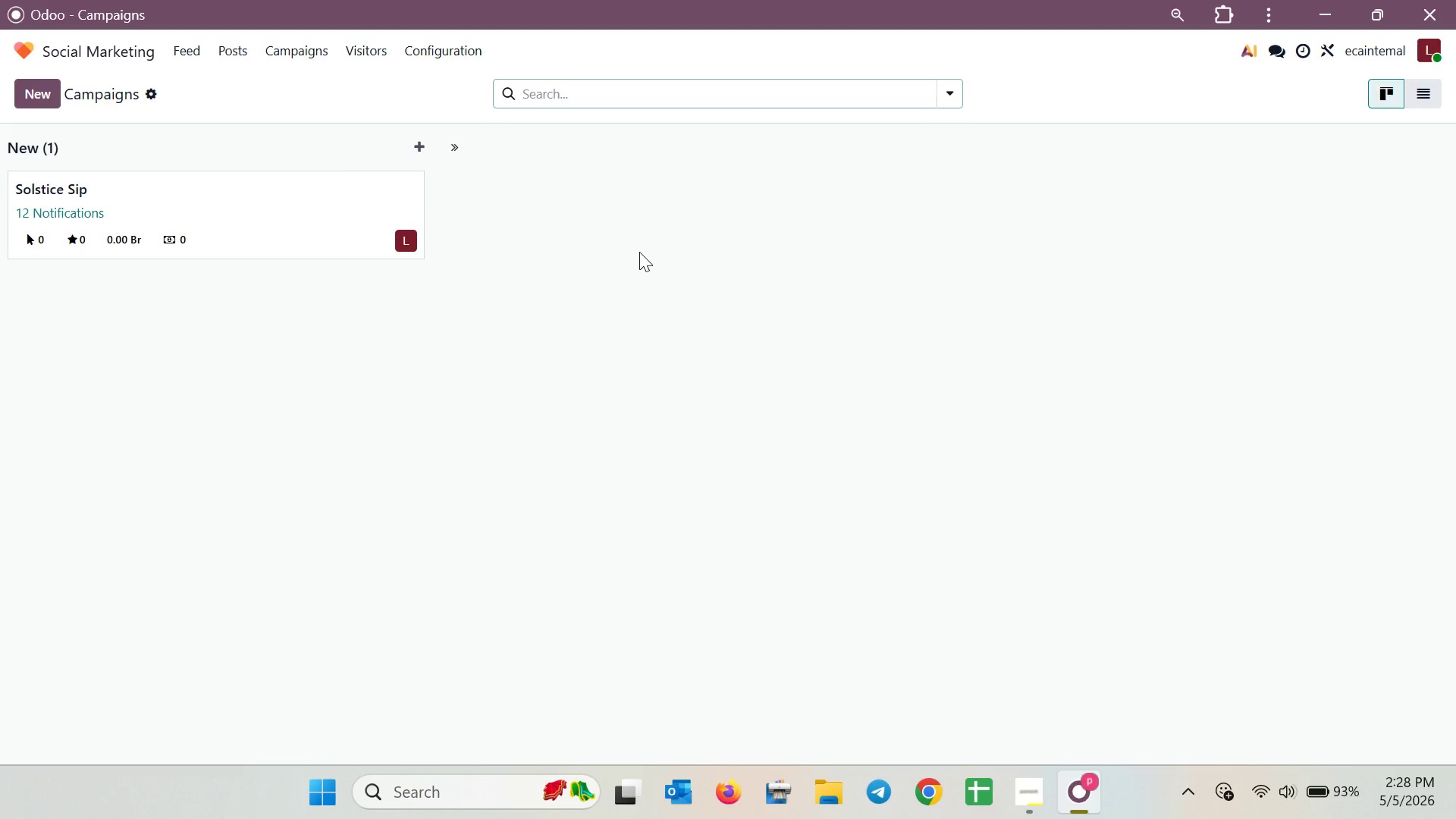 
wait(18.73)
 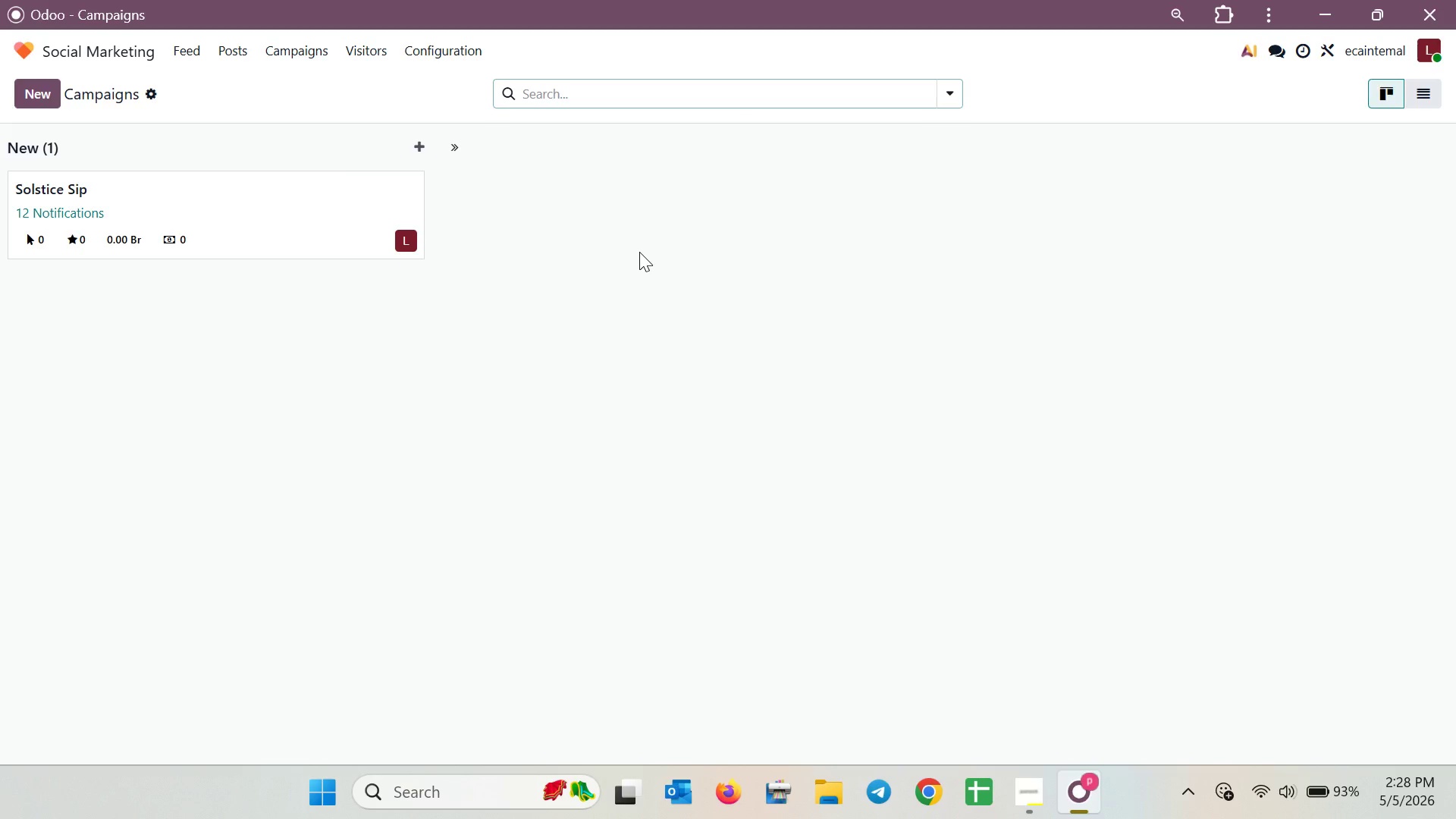 
left_click([140, 46])
 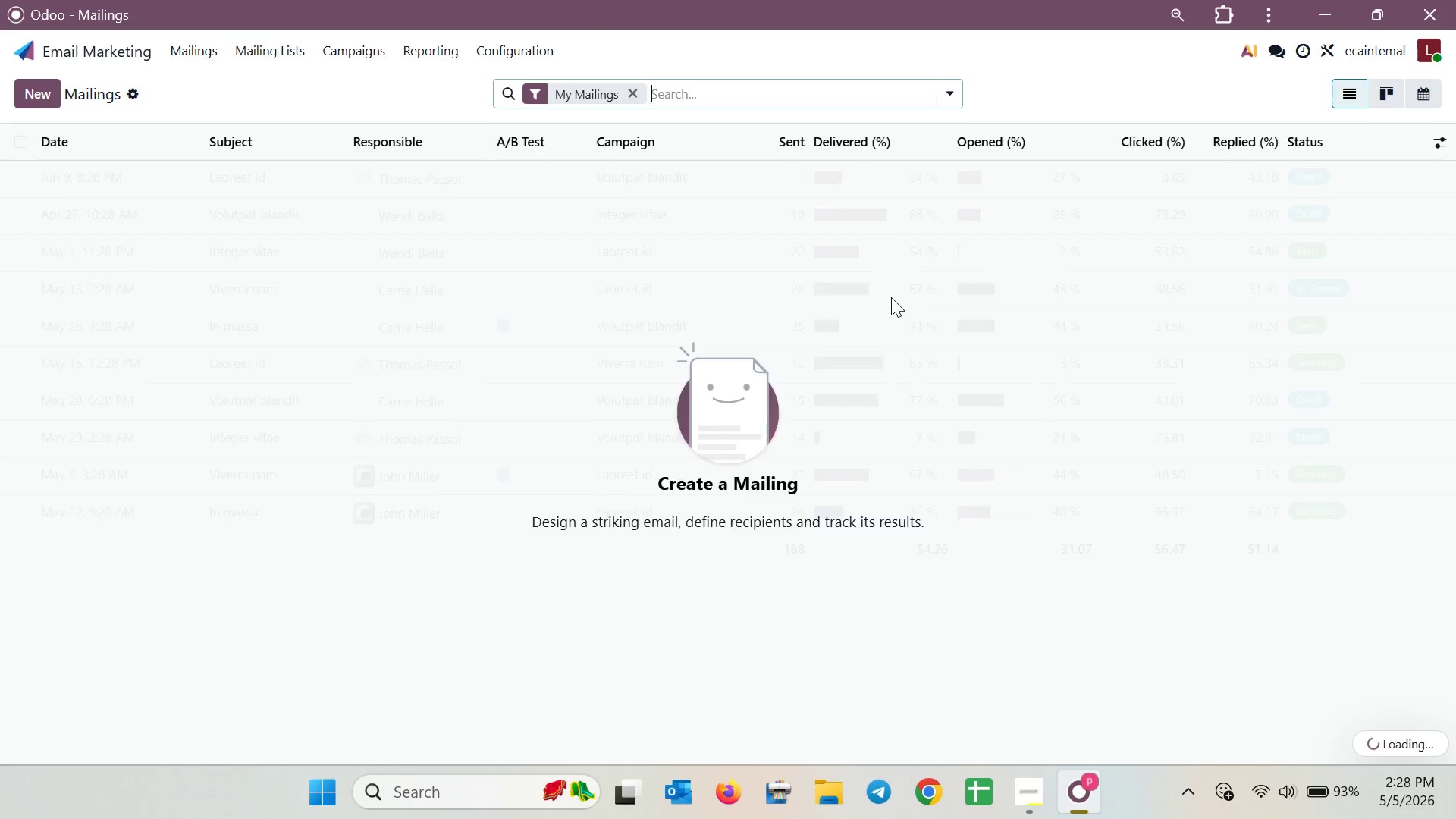 
left_click([359, 48])
 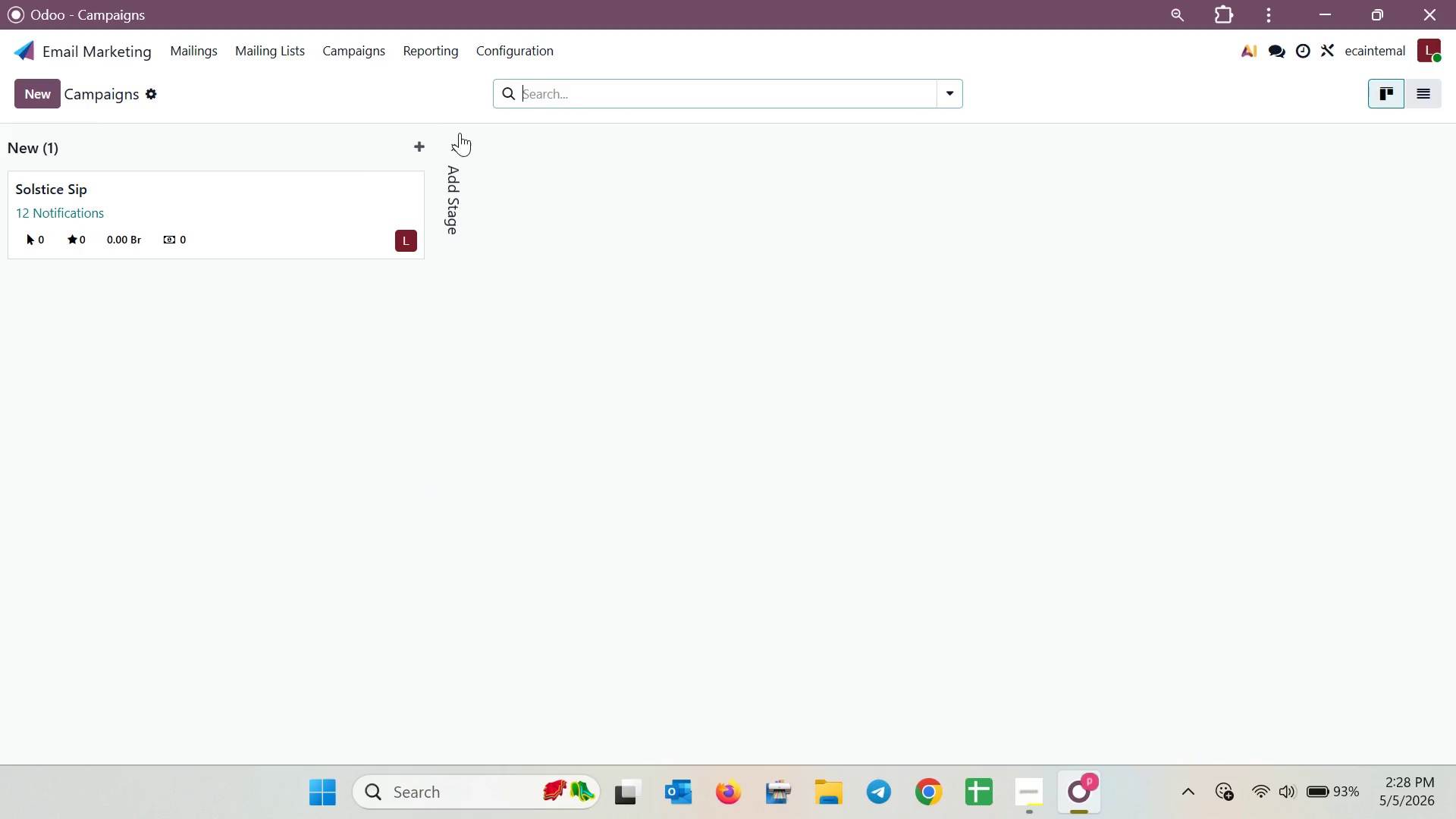 
left_click([460, 133])
 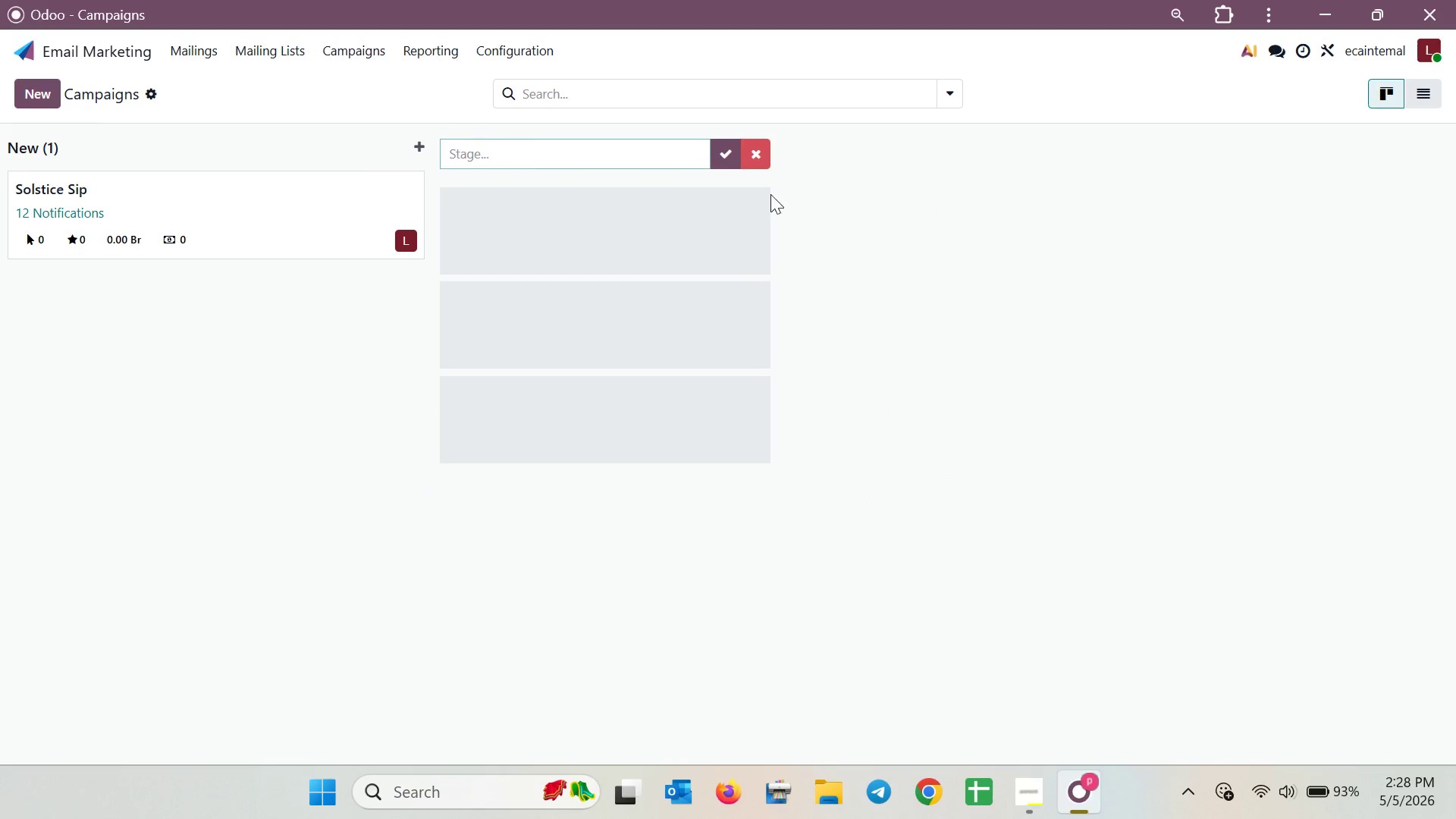 
left_click_drag(start_coordinate=[948, 206], to_coordinate=[944, 203])
 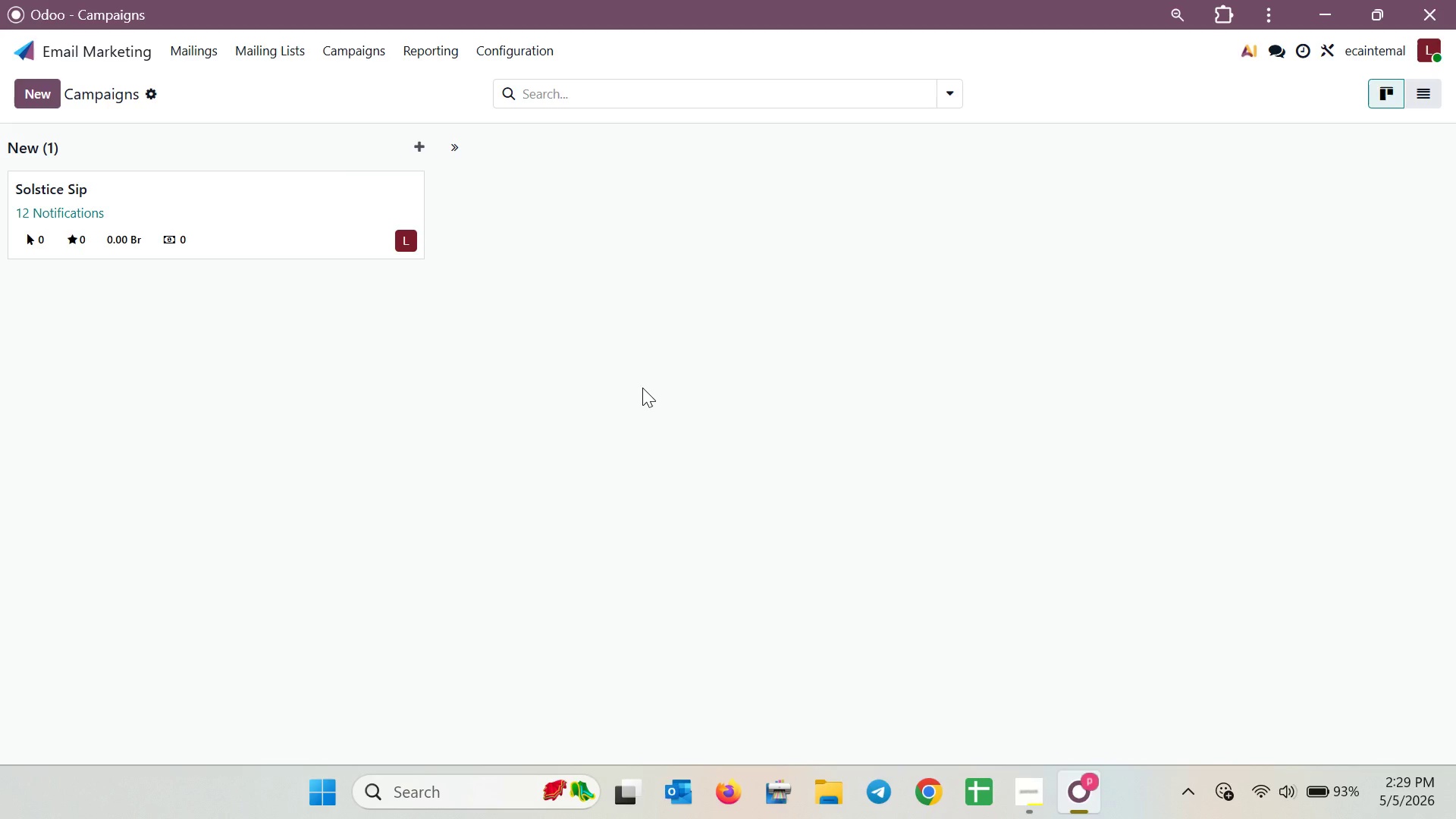 
wait(36.27)
 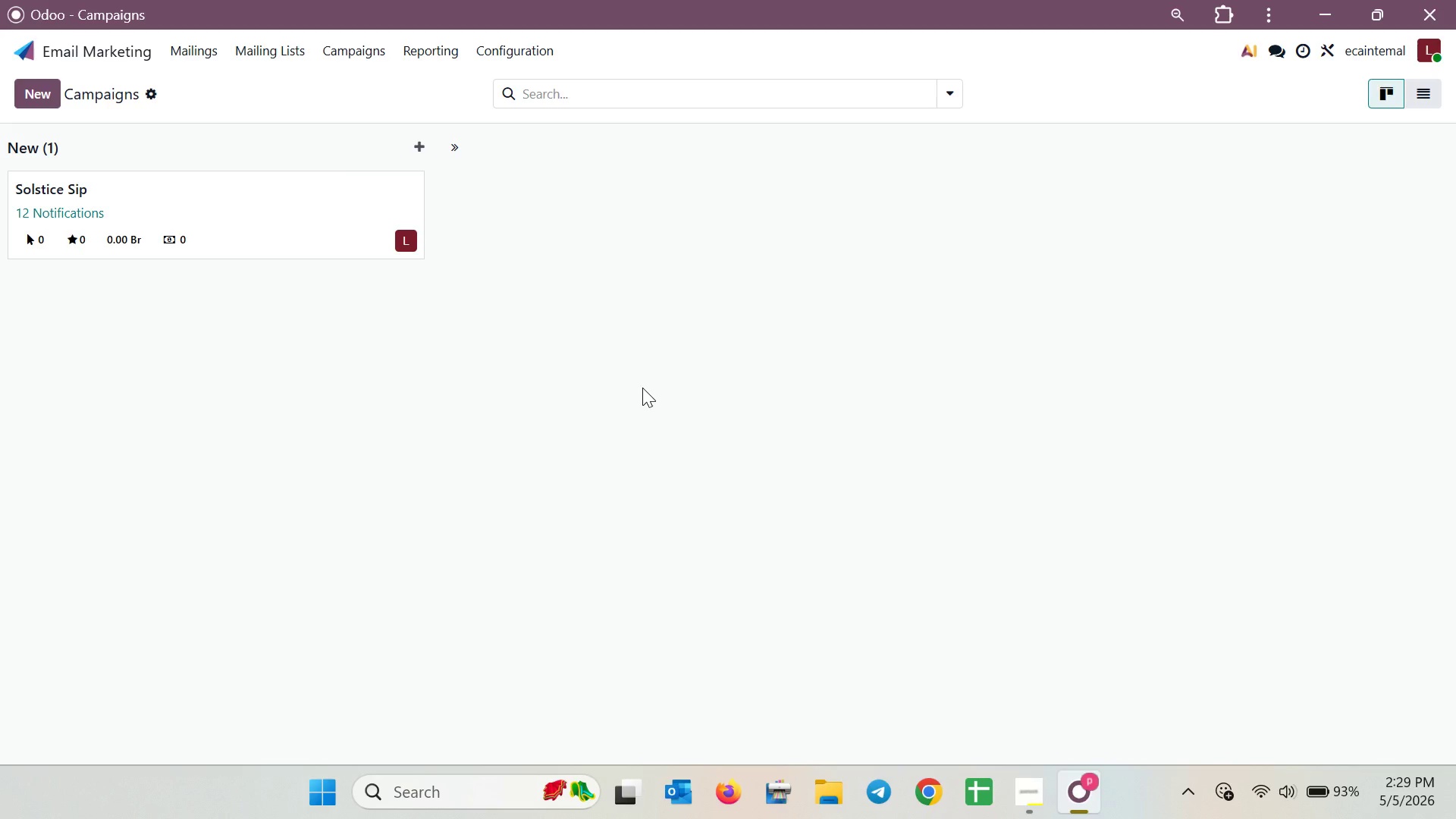 
key(Meta+Shift+S)
 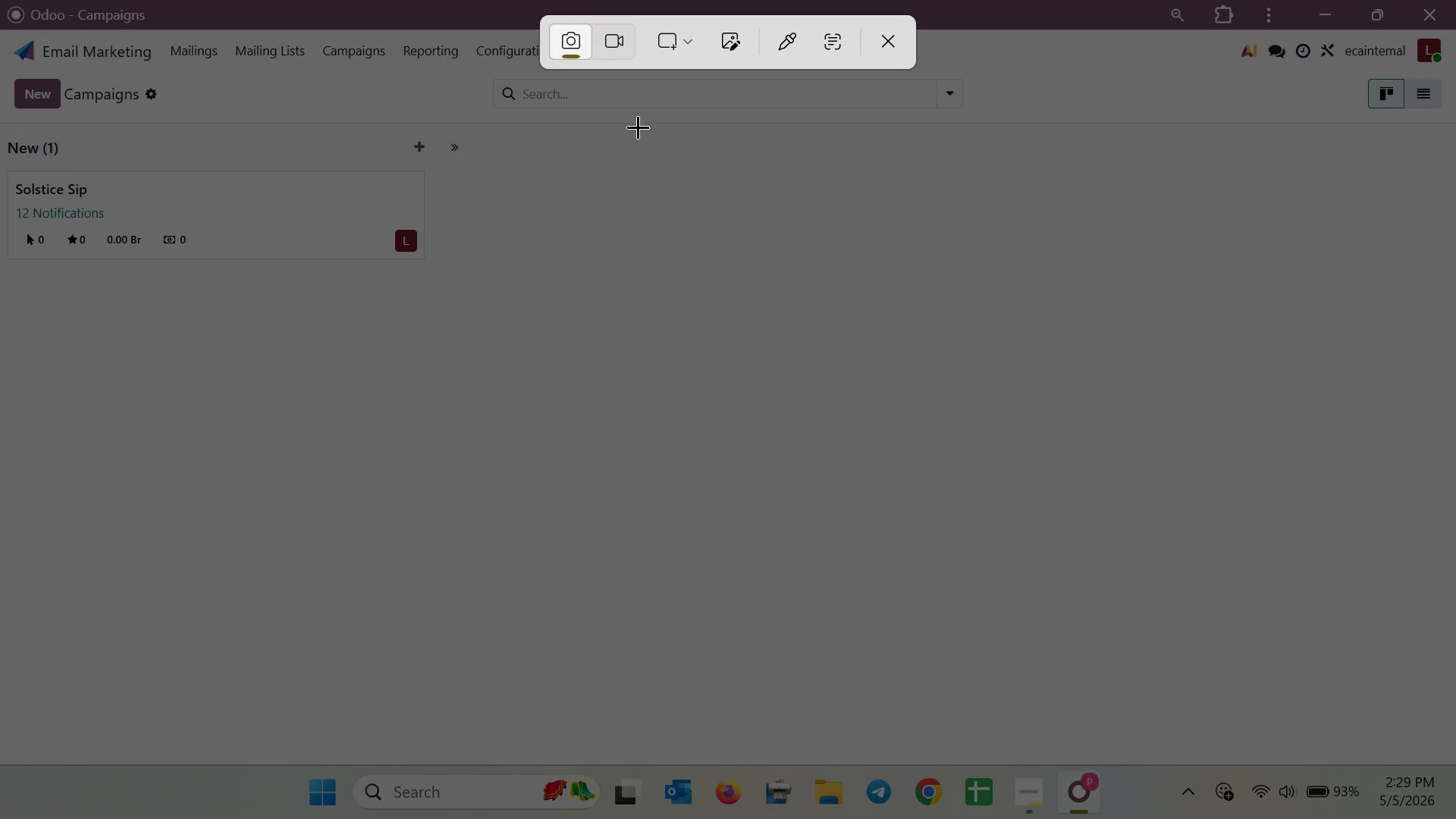 
left_click([679, 58])
 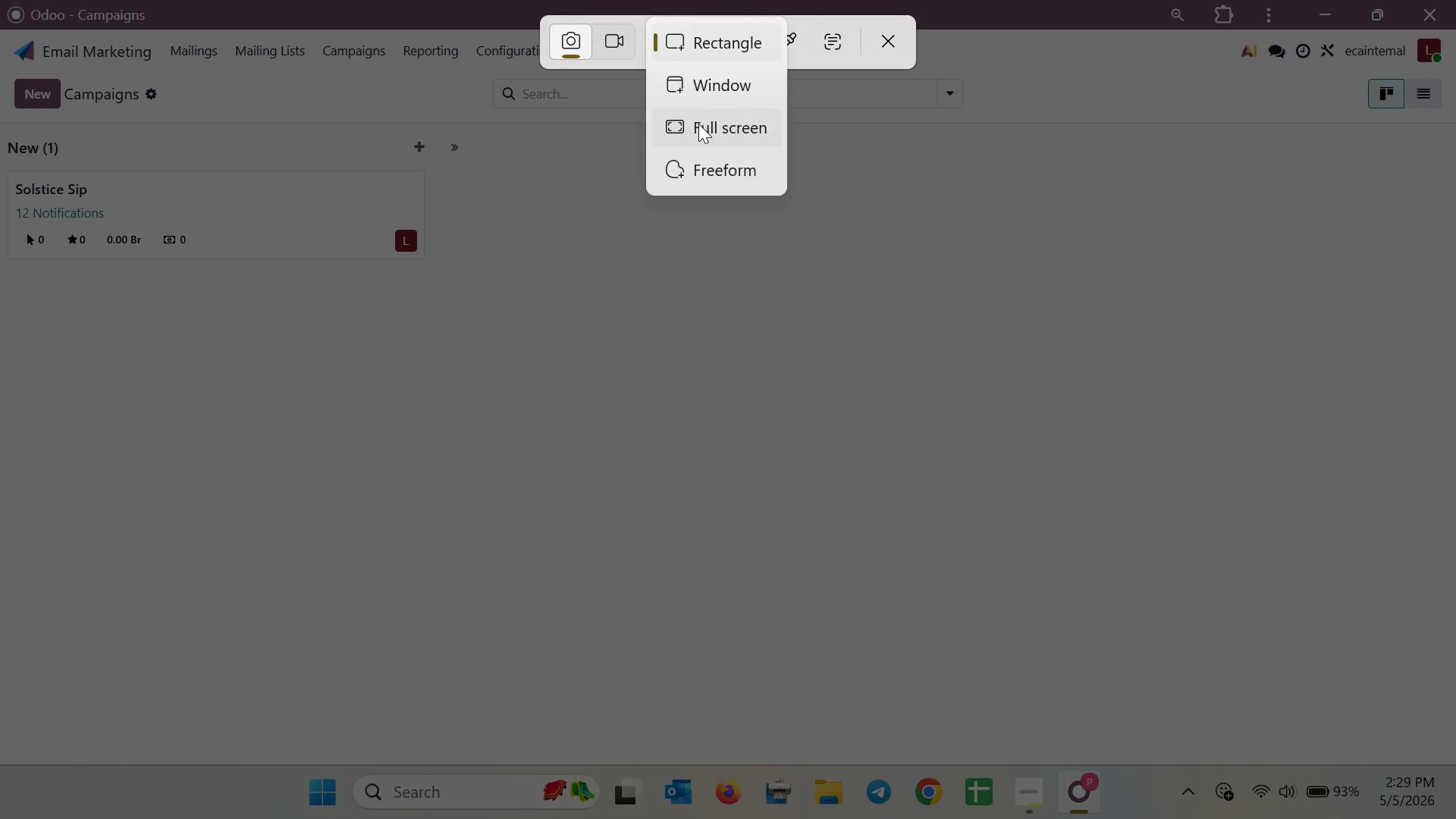 
left_click([698, 124])
 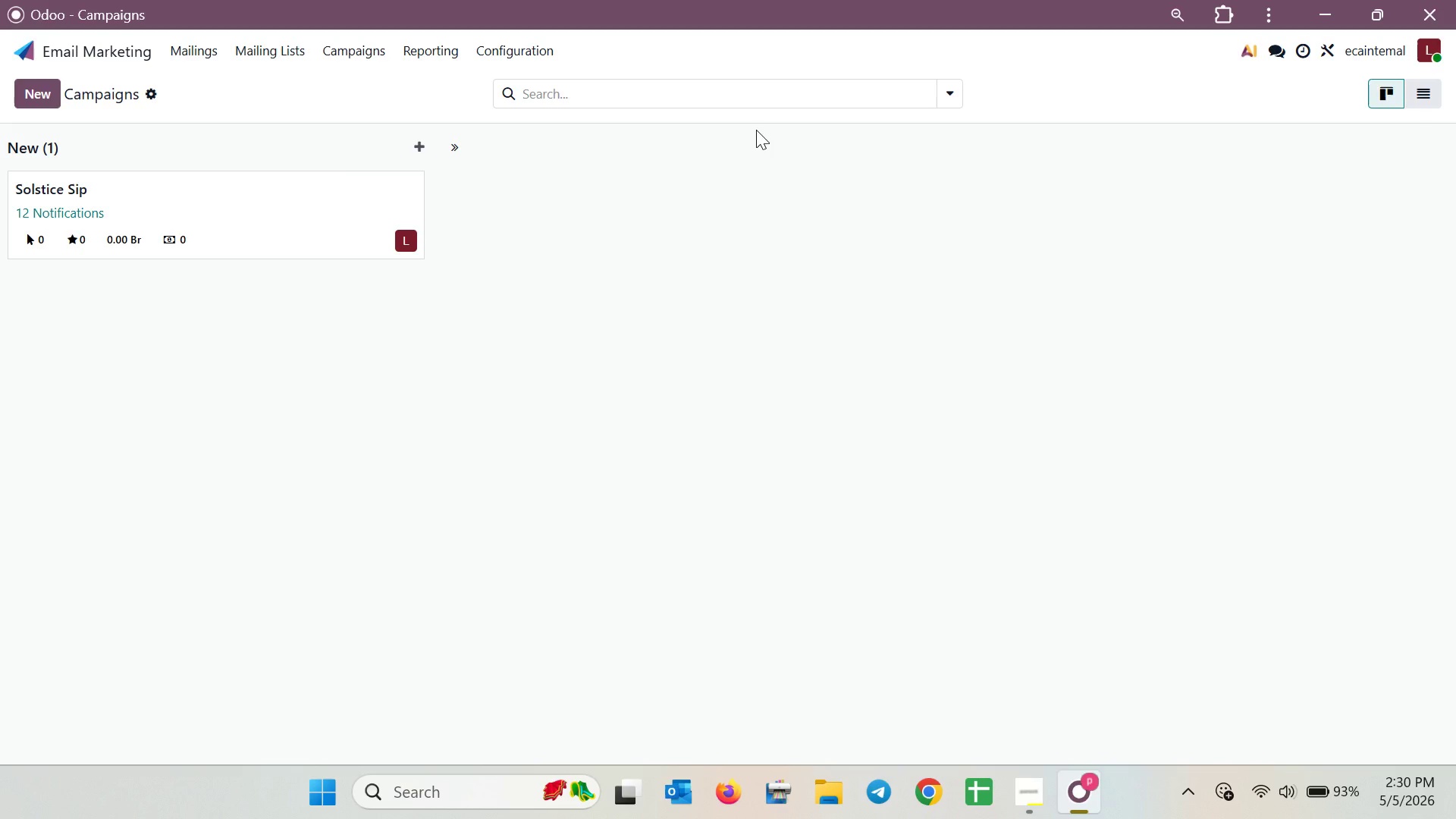 
wait(48.03)
 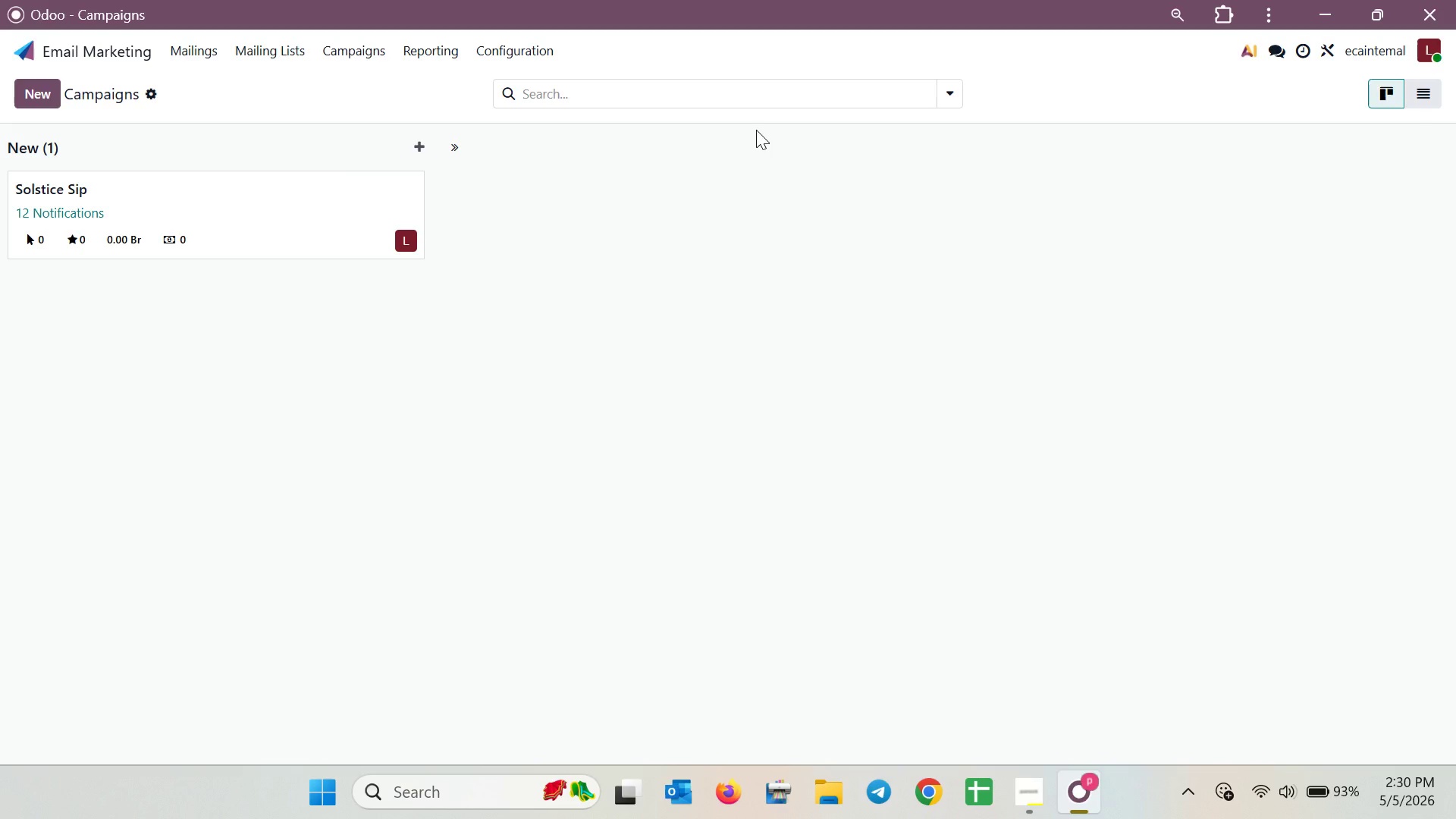 
double_click([119, 44])
 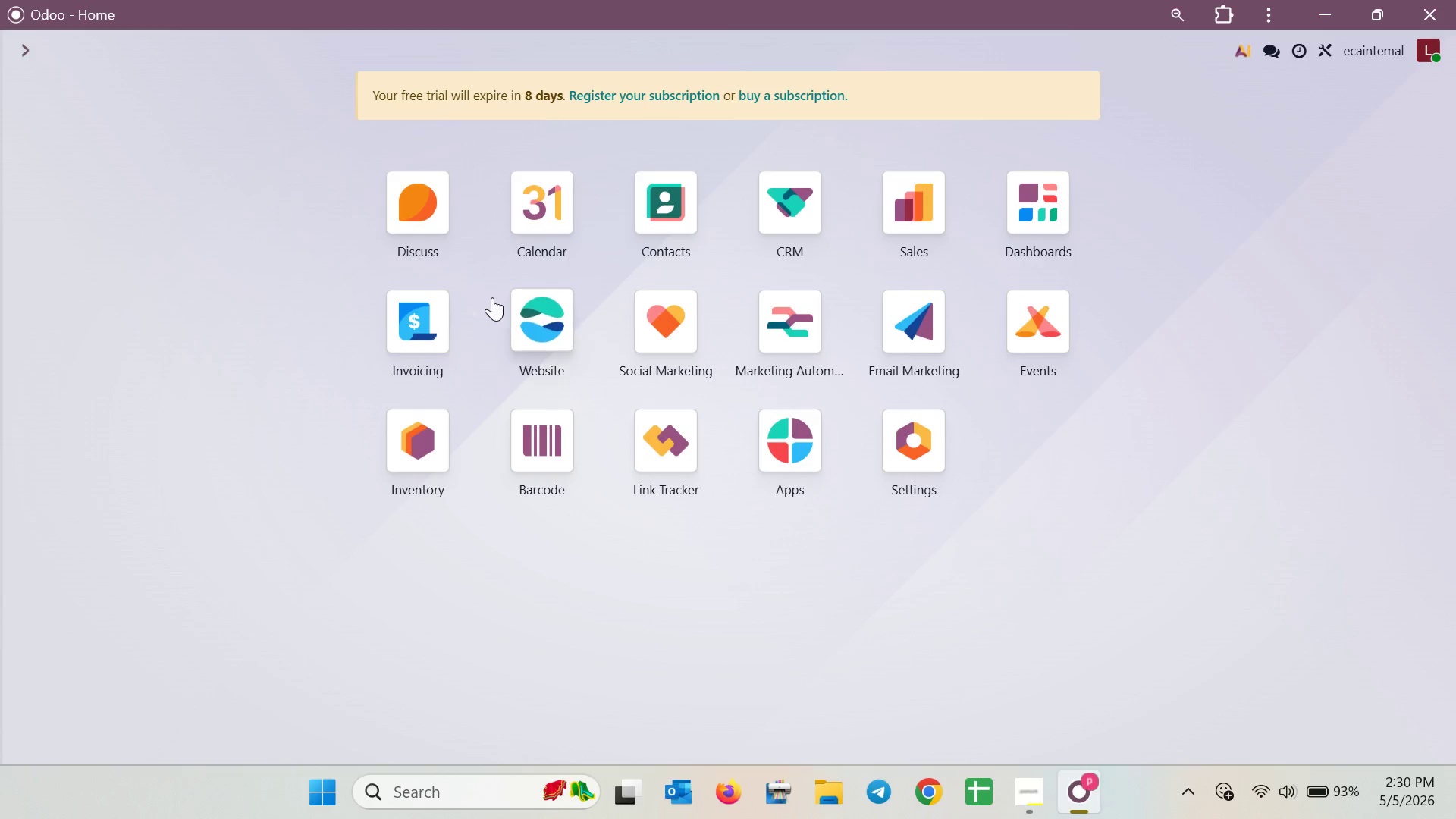 
left_click([525, 300])
 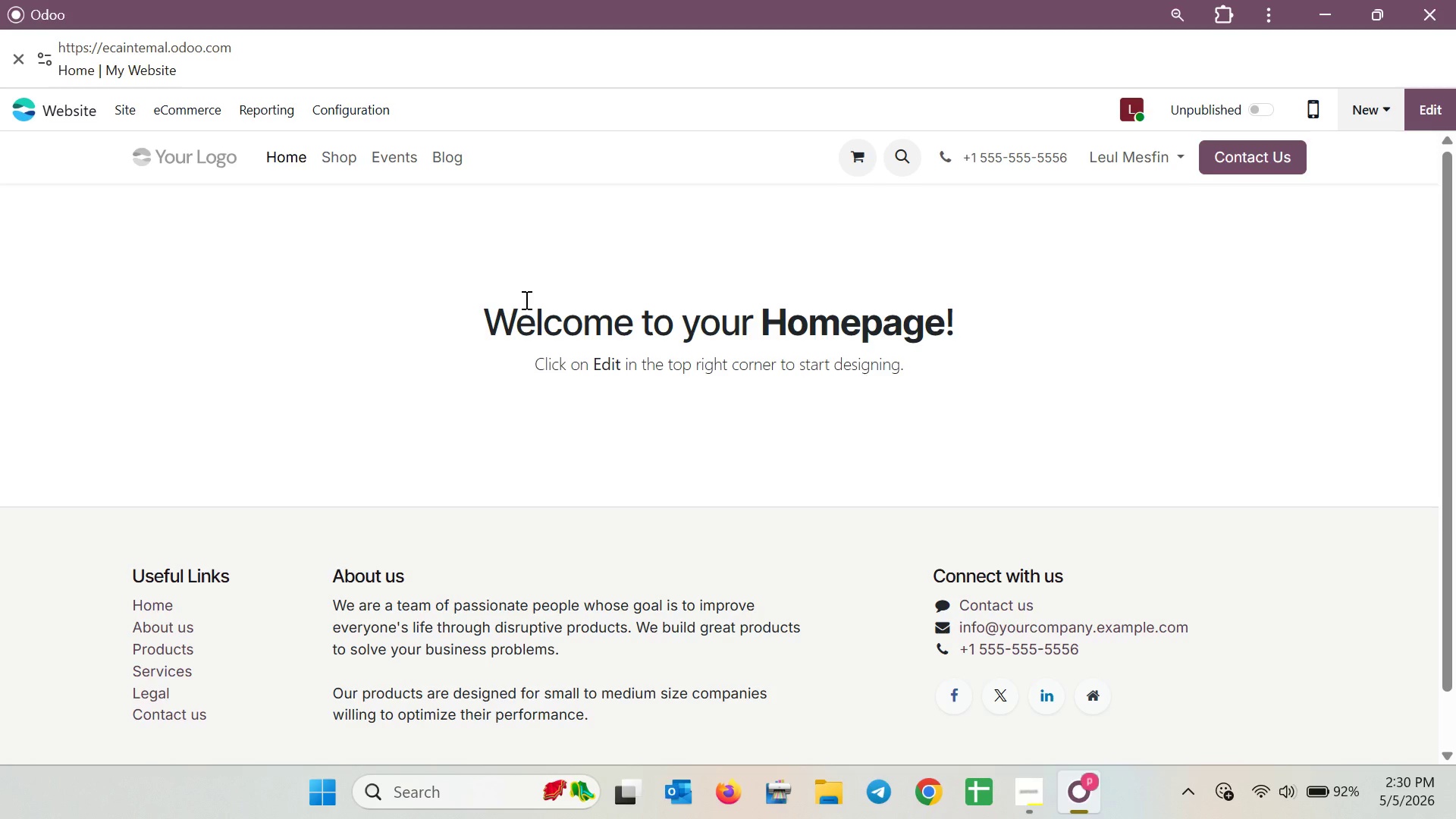 
wait(26.53)
 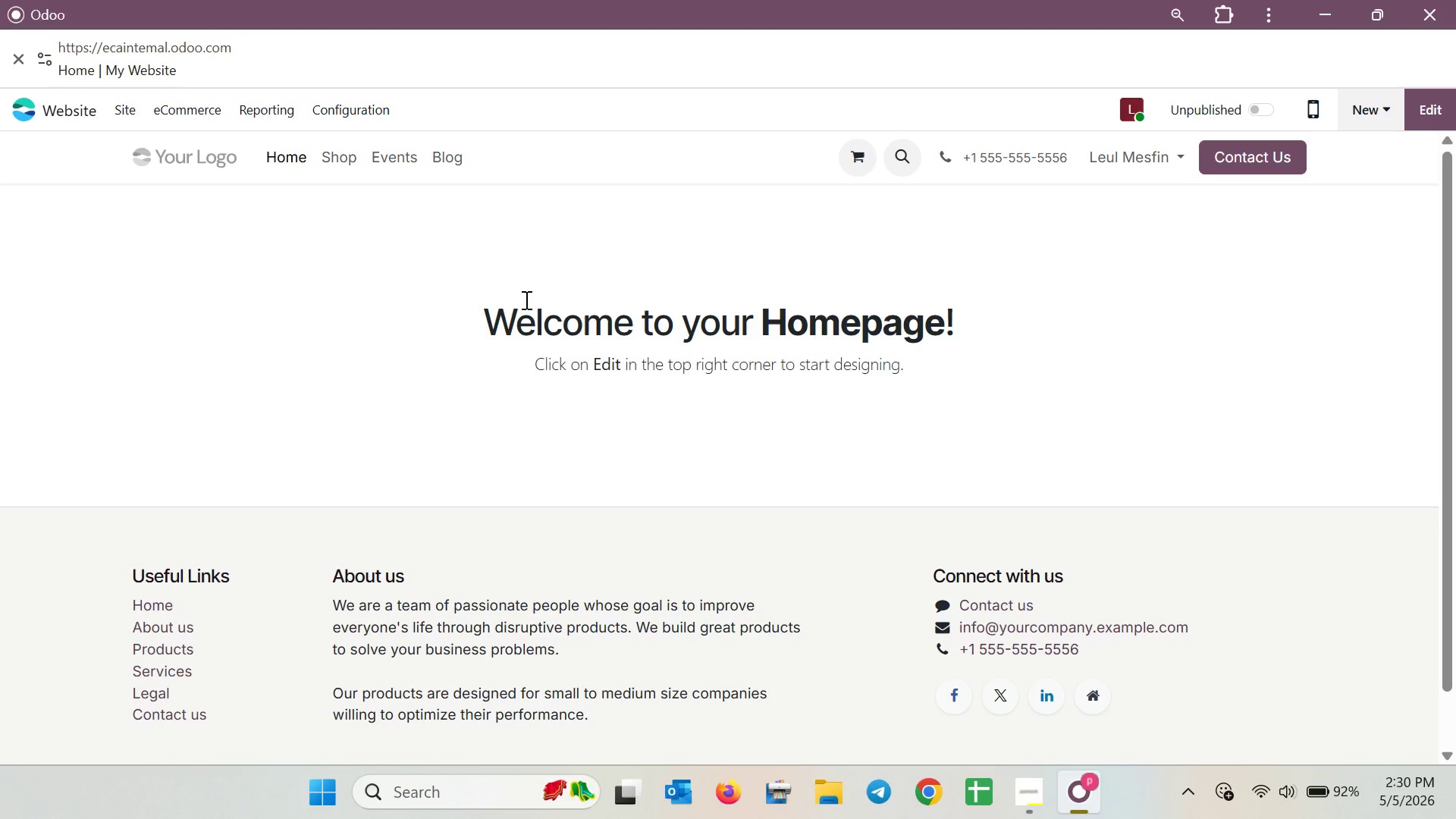 
left_click([112, 105])
 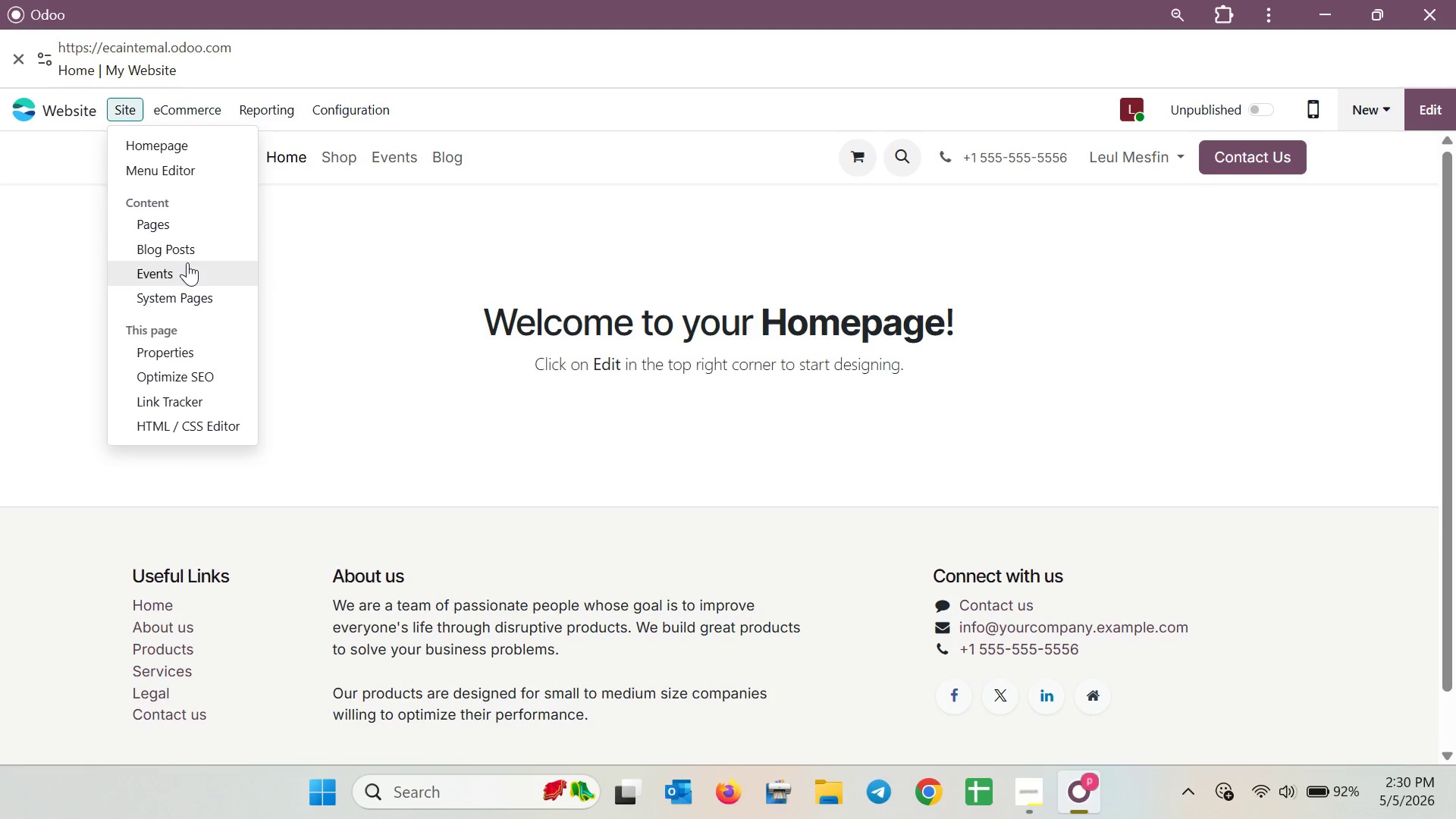 
left_click([190, 256])
 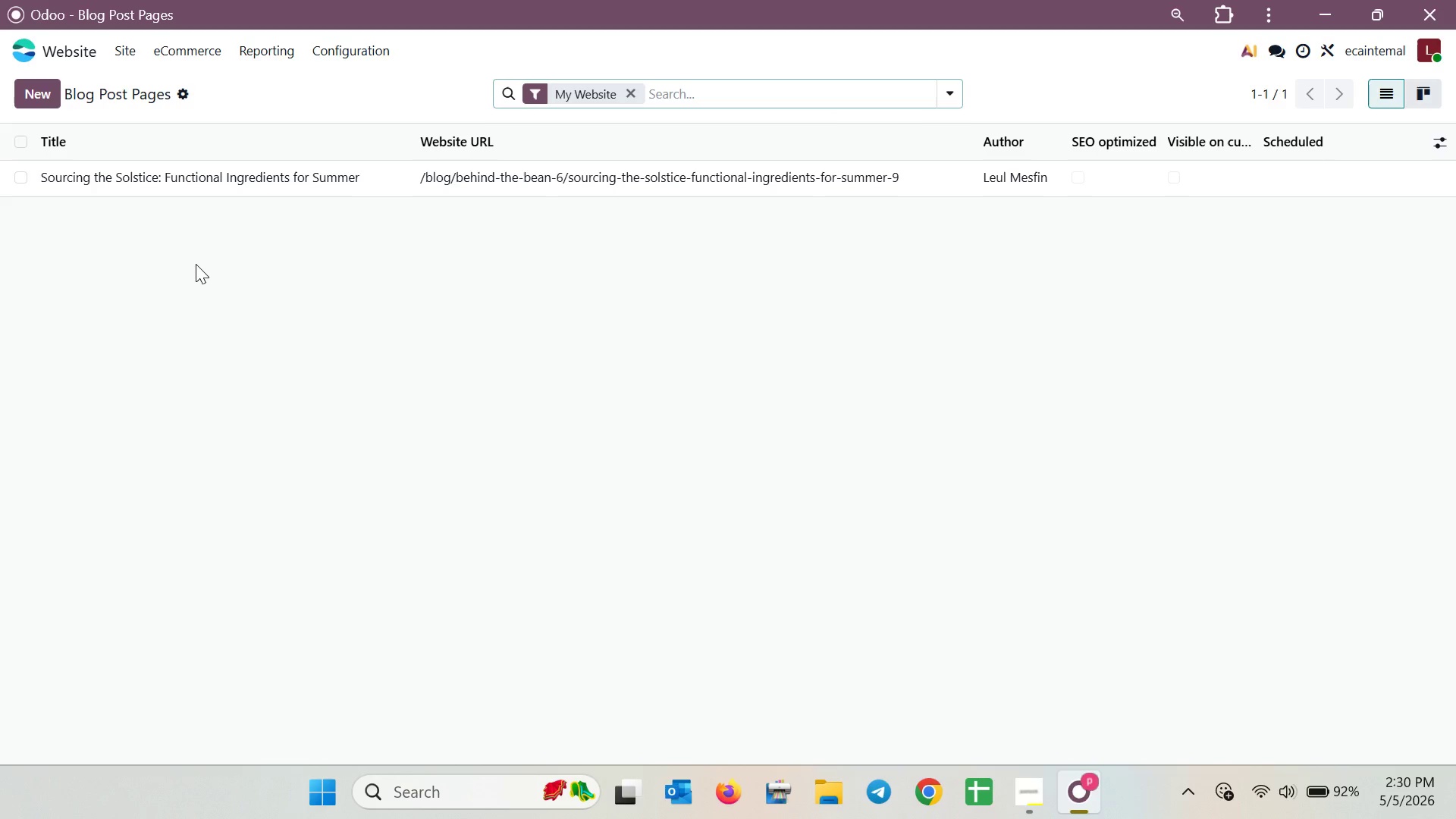 
wait(17.66)
 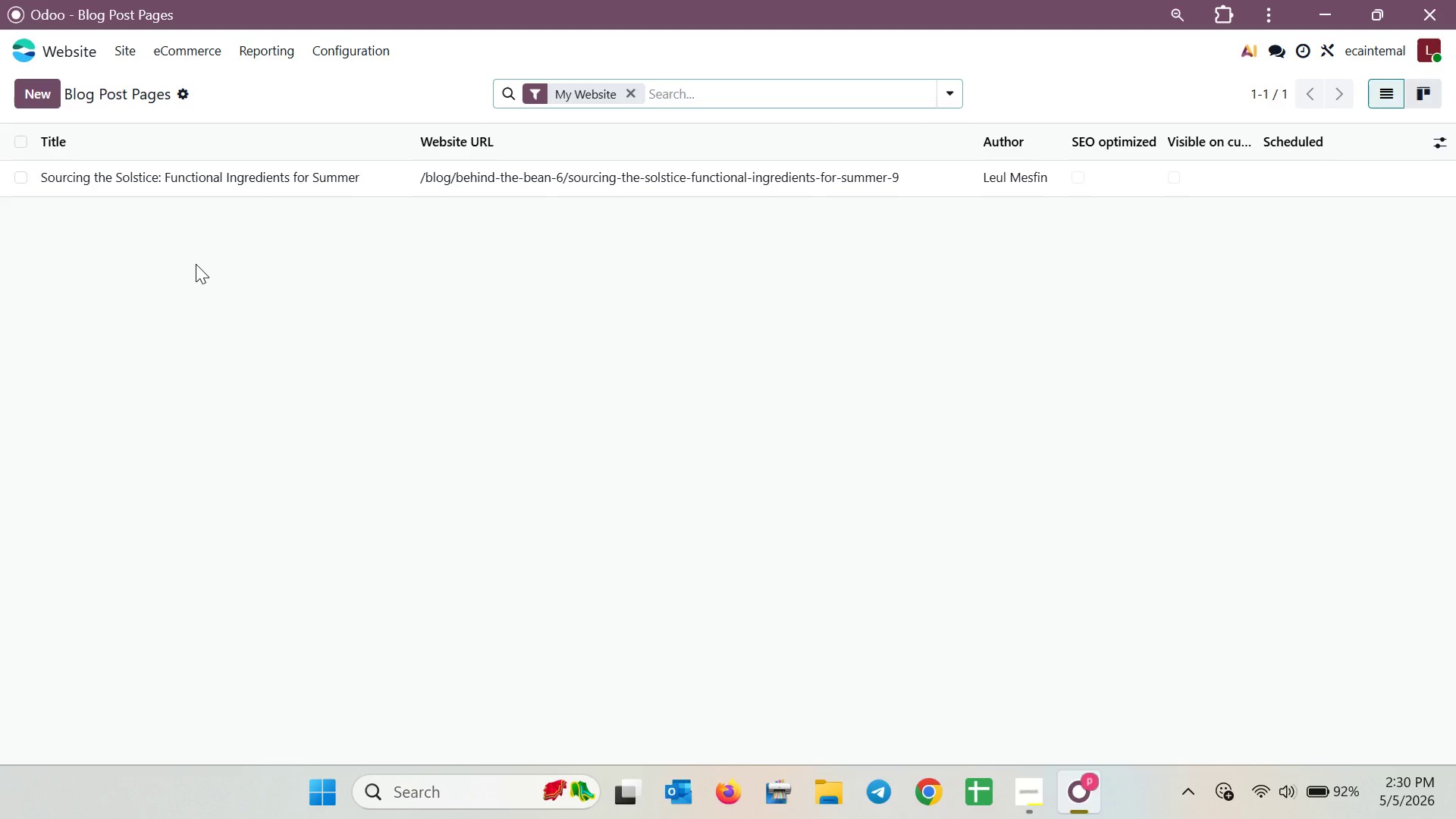 
left_click([193, 177])
 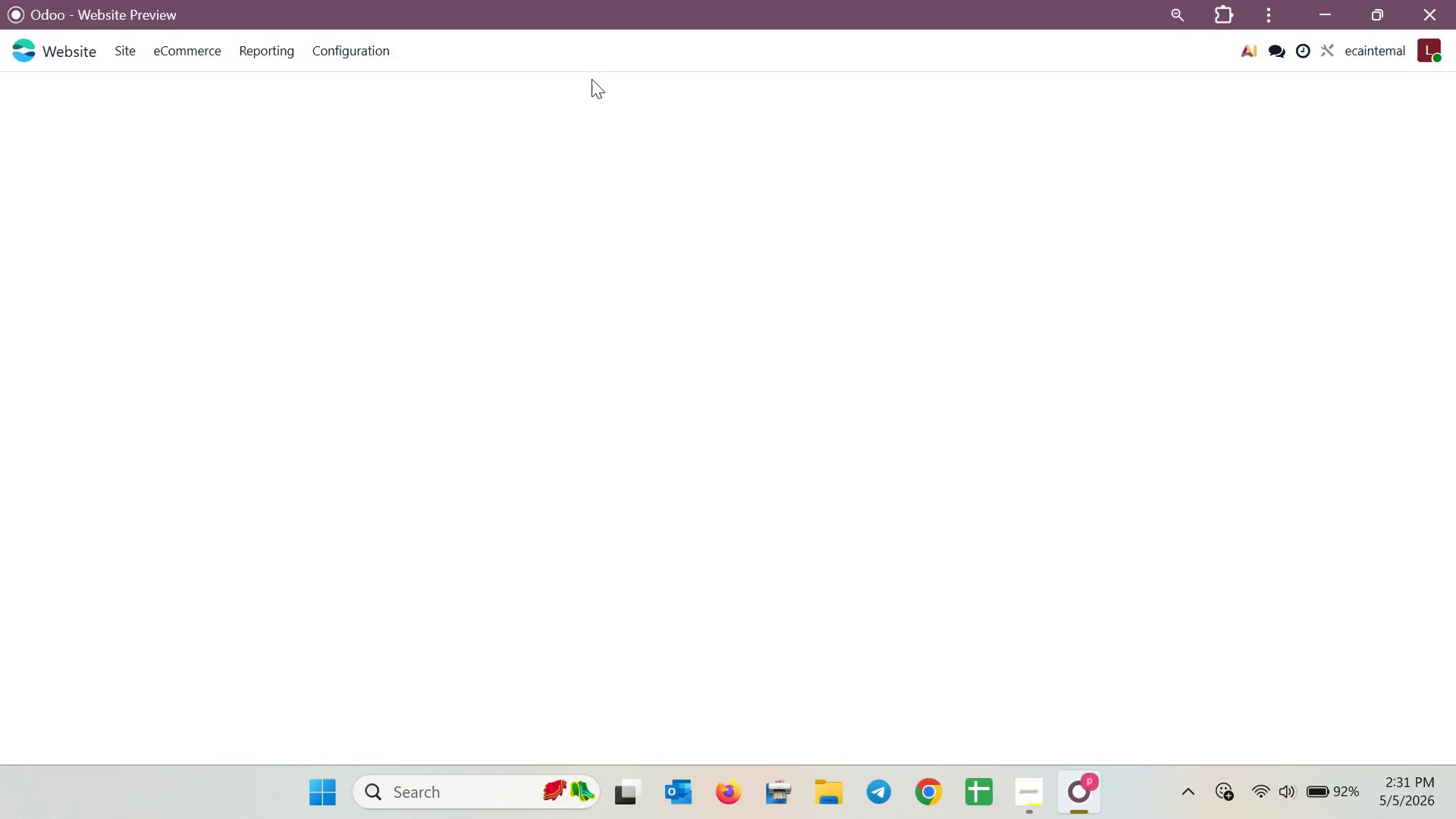 
wait(6.38)
 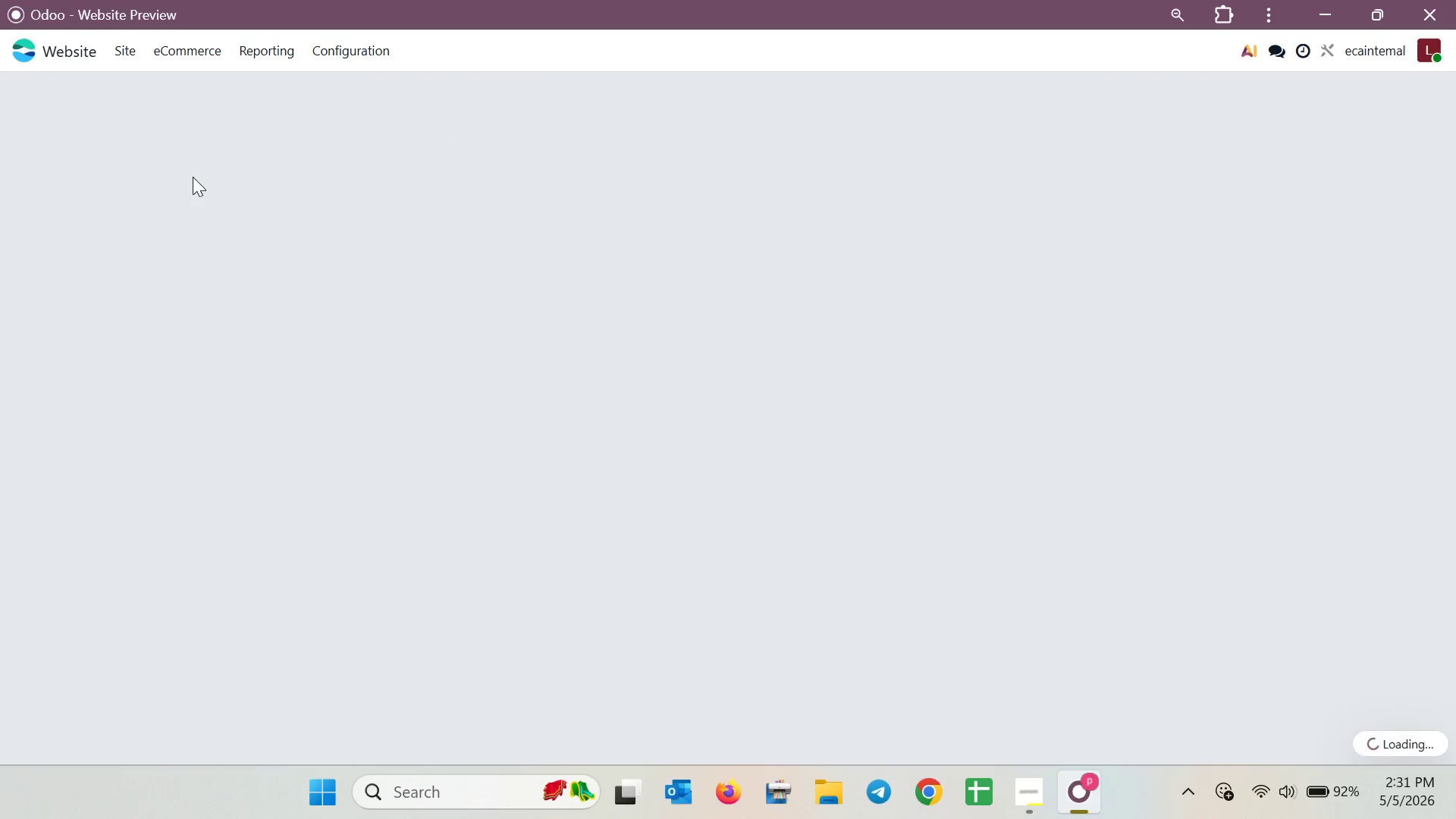 
scroll: coordinate [510, 479], scroll_direction: down, amount: 10.0
 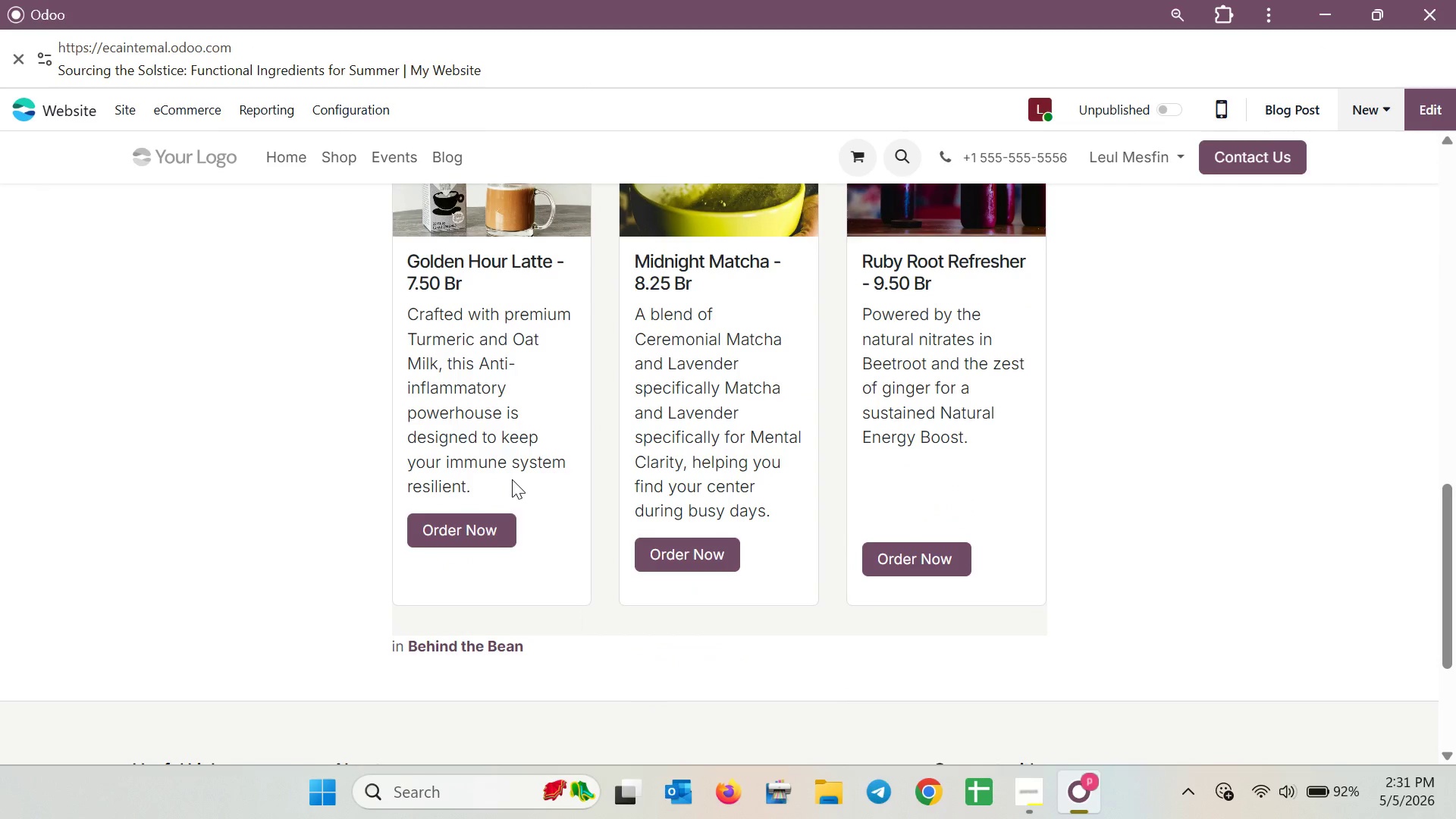 
scroll: coordinate [512, 479], scroll_direction: up, amount: 1.0
 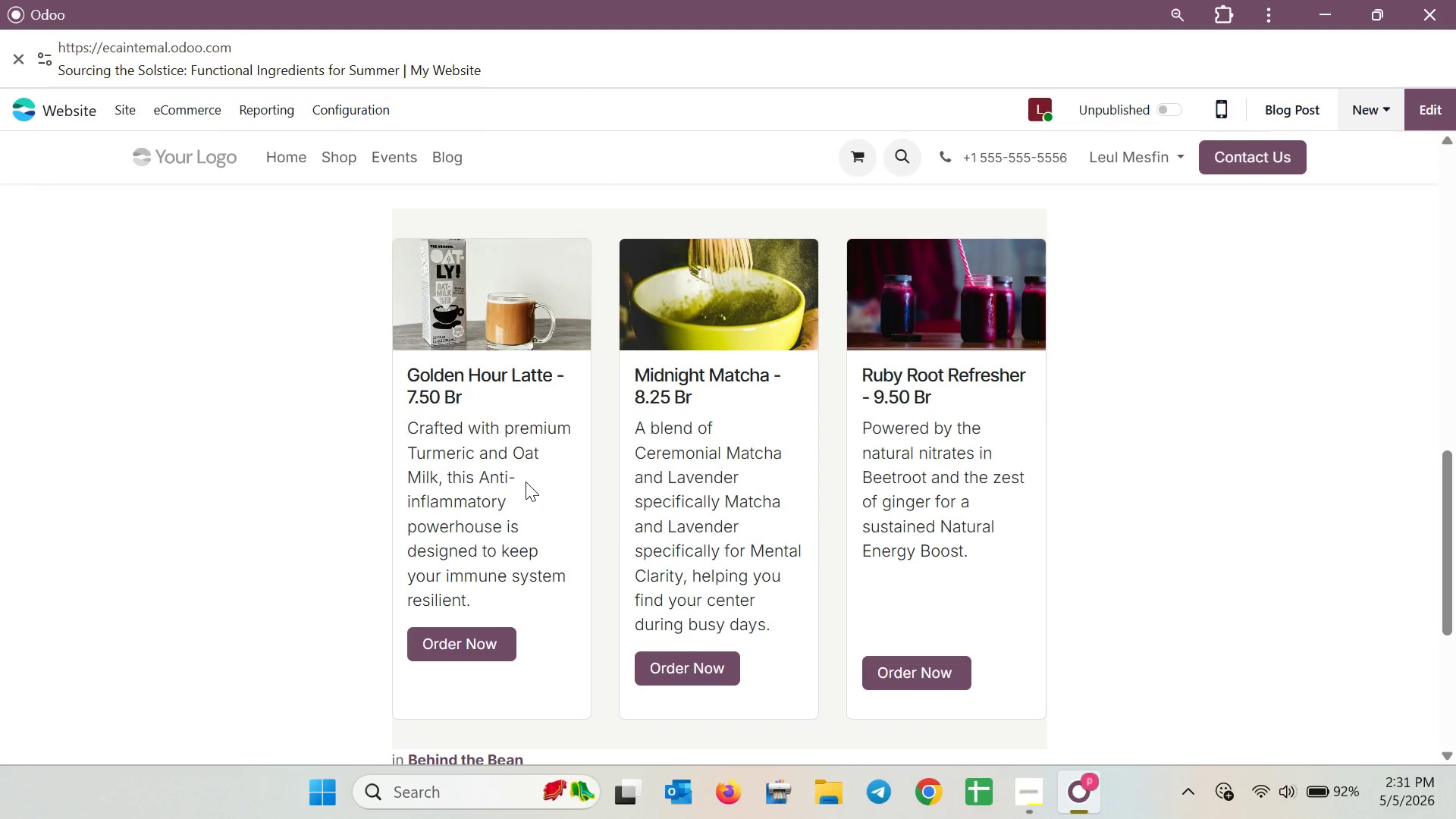 
hold_key(key=ControlLeft, duration=0.95)
scroll: coordinate [790, 529], scroll_direction: down, amount: 3.0
 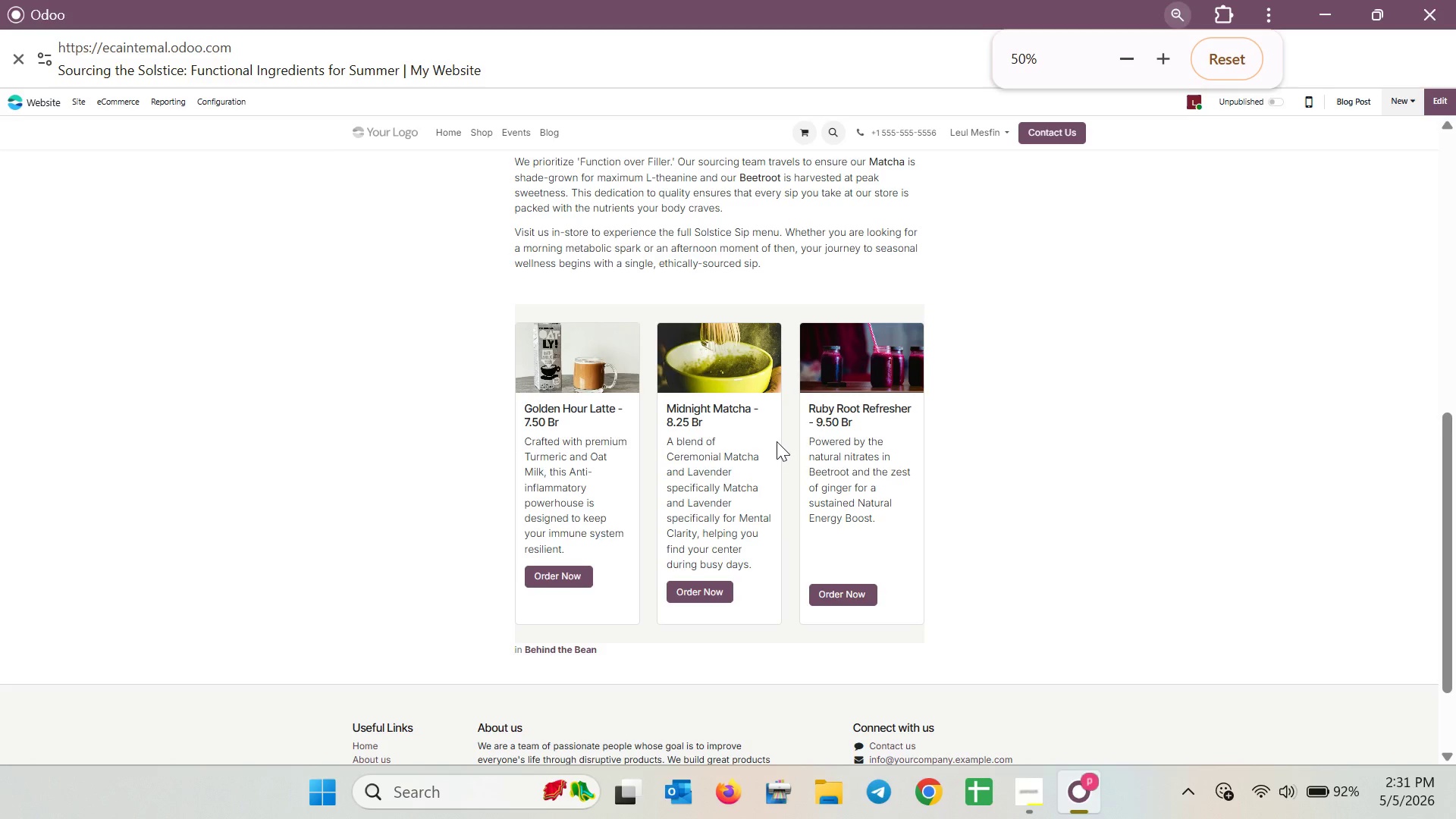 
scroll: coordinate [777, 441], scroll_direction: up, amount: 1.0
 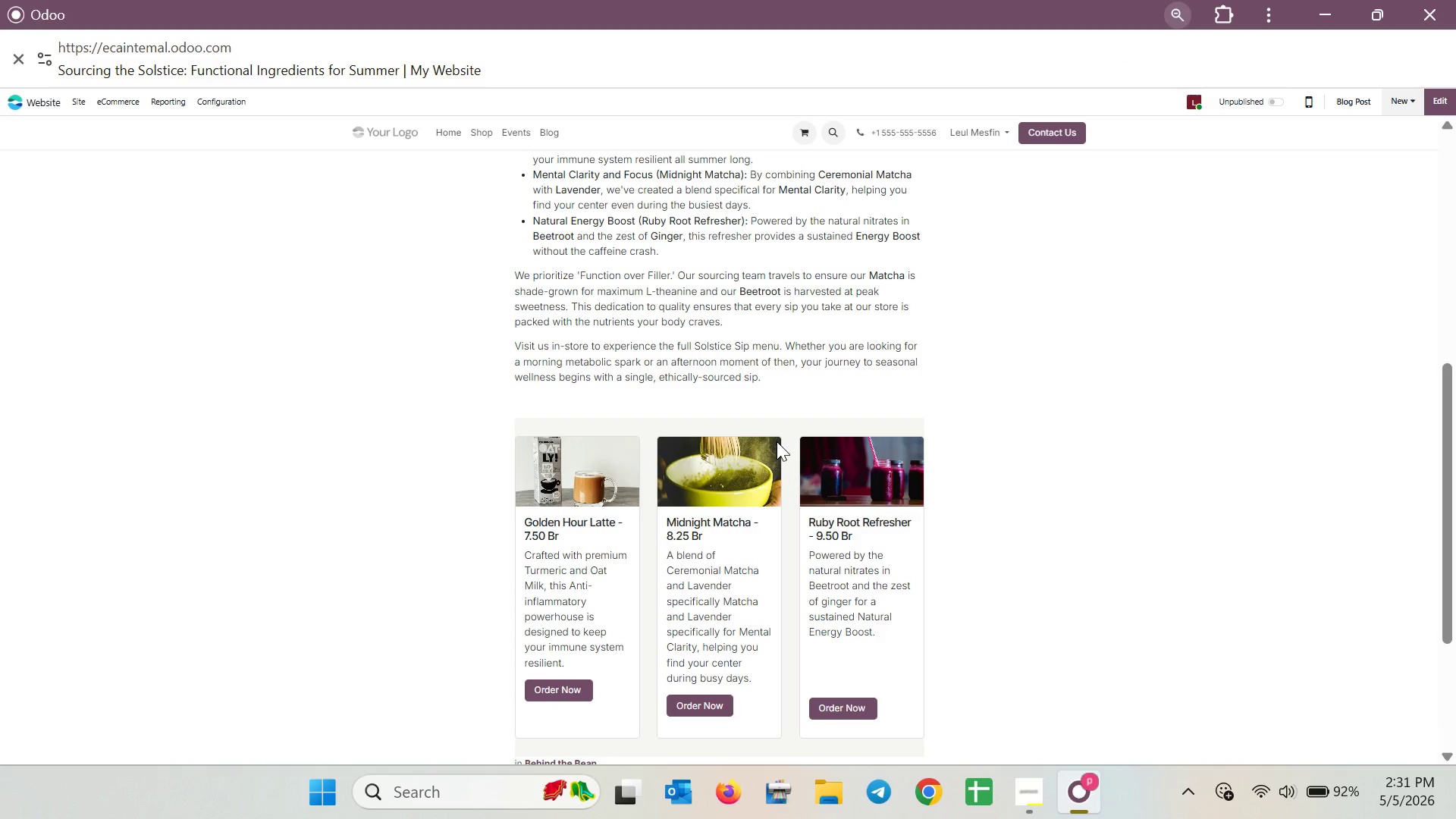 
scroll: coordinate [777, 441], scroll_direction: down, amount: 1.0
 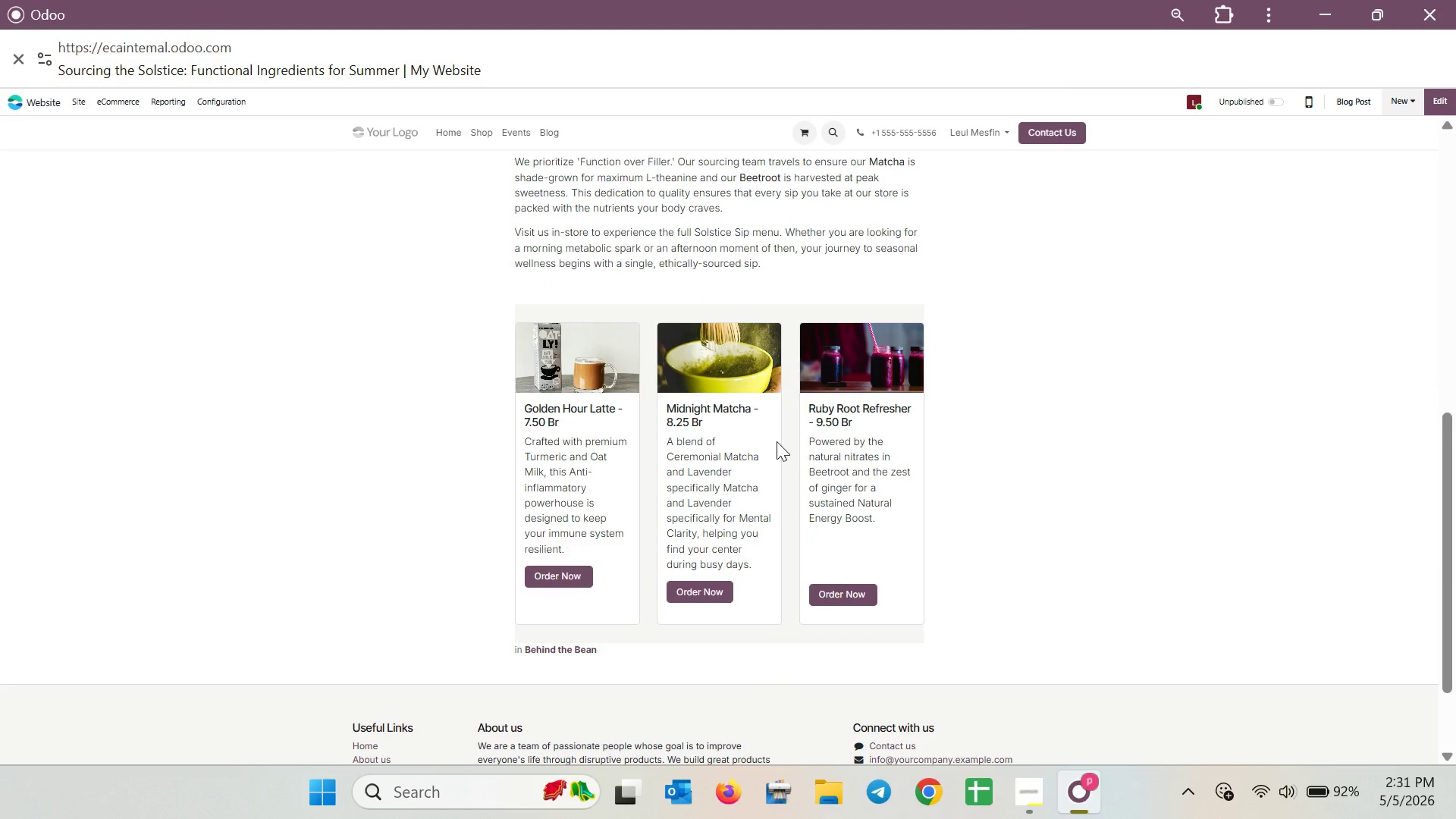 
key(Meta+Shift+S)
 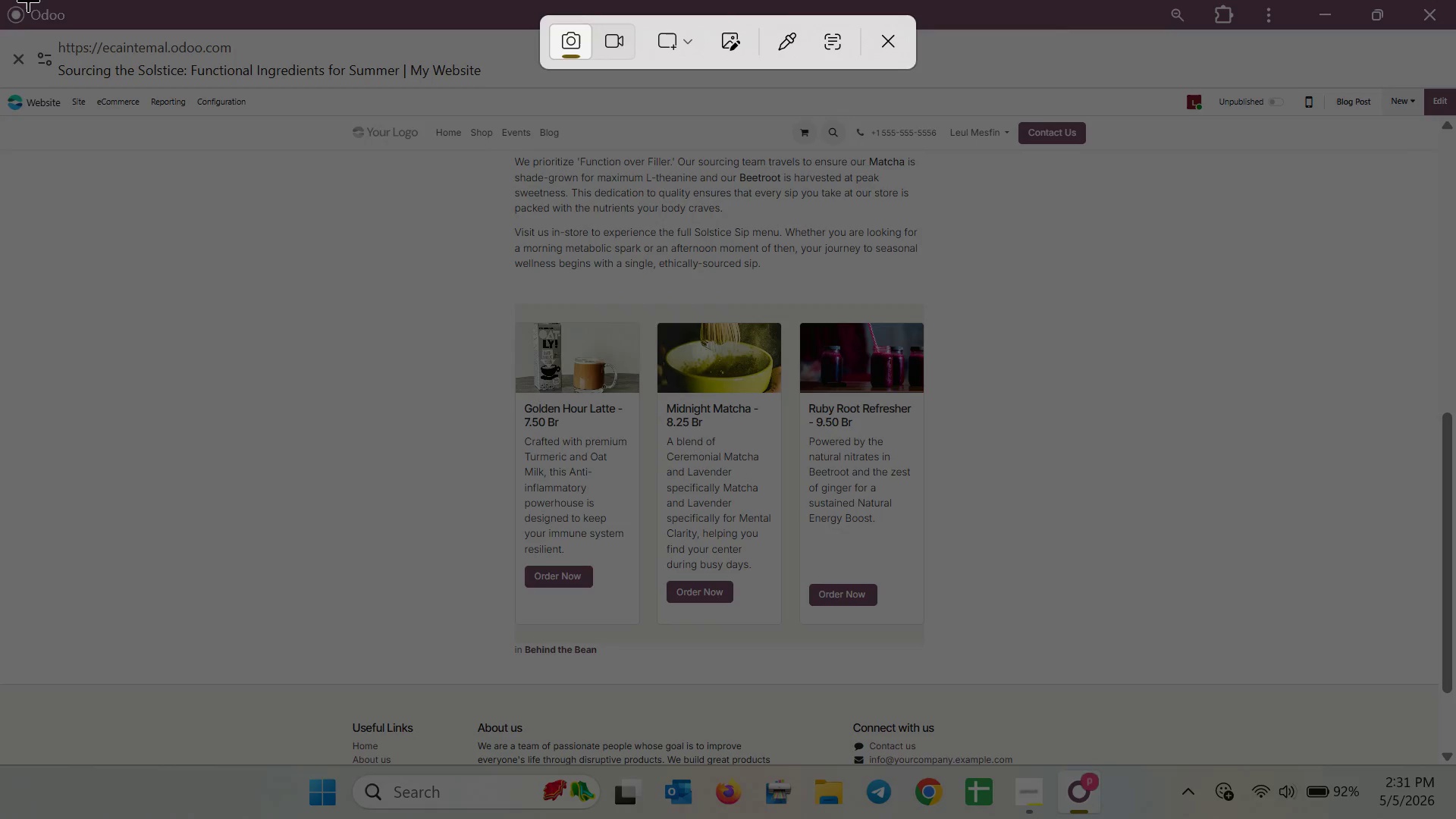 
left_click_drag(start_coordinate=[0, 0], to_coordinate=[1455, 756])
 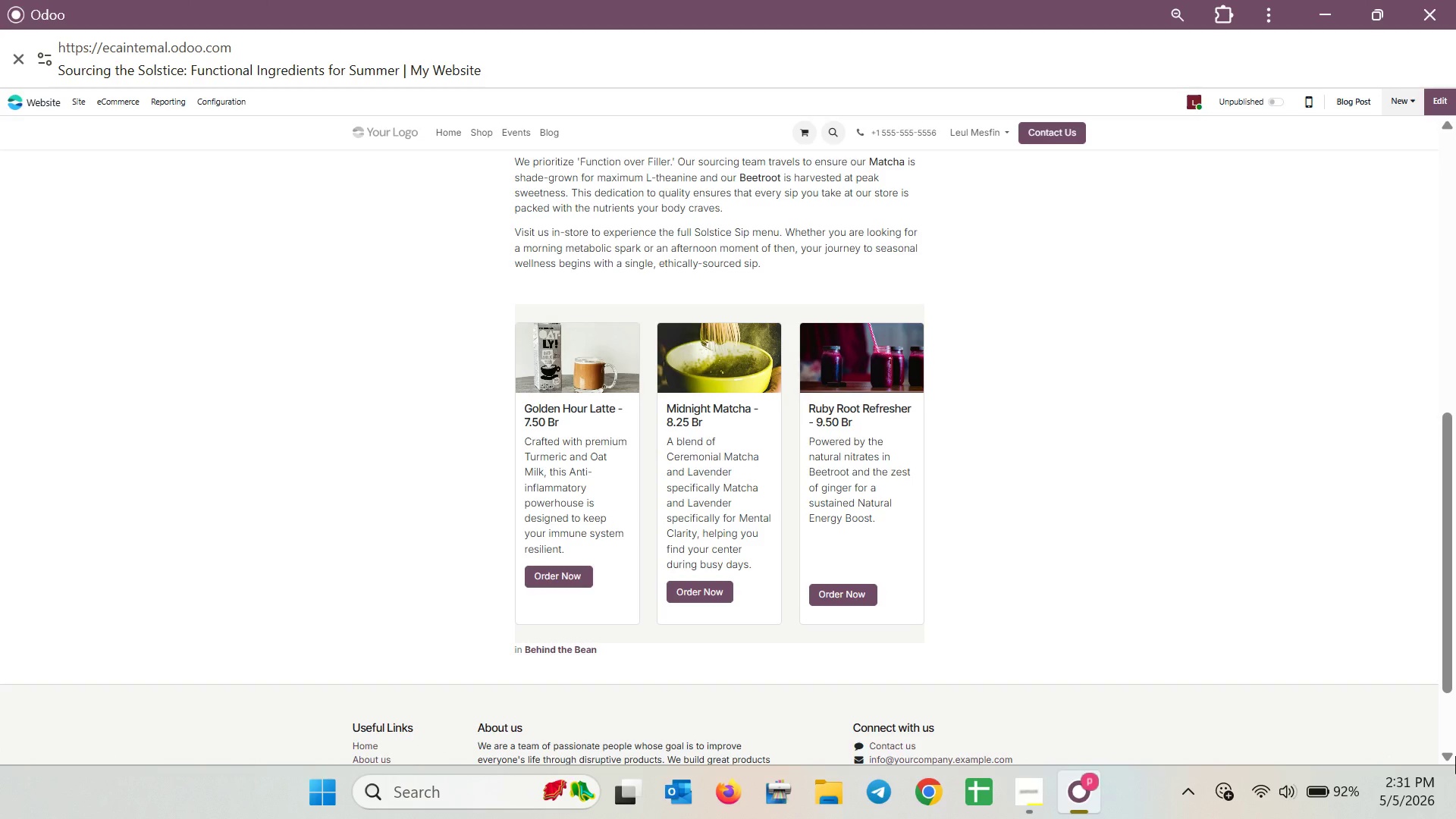 
wait(14.94)
 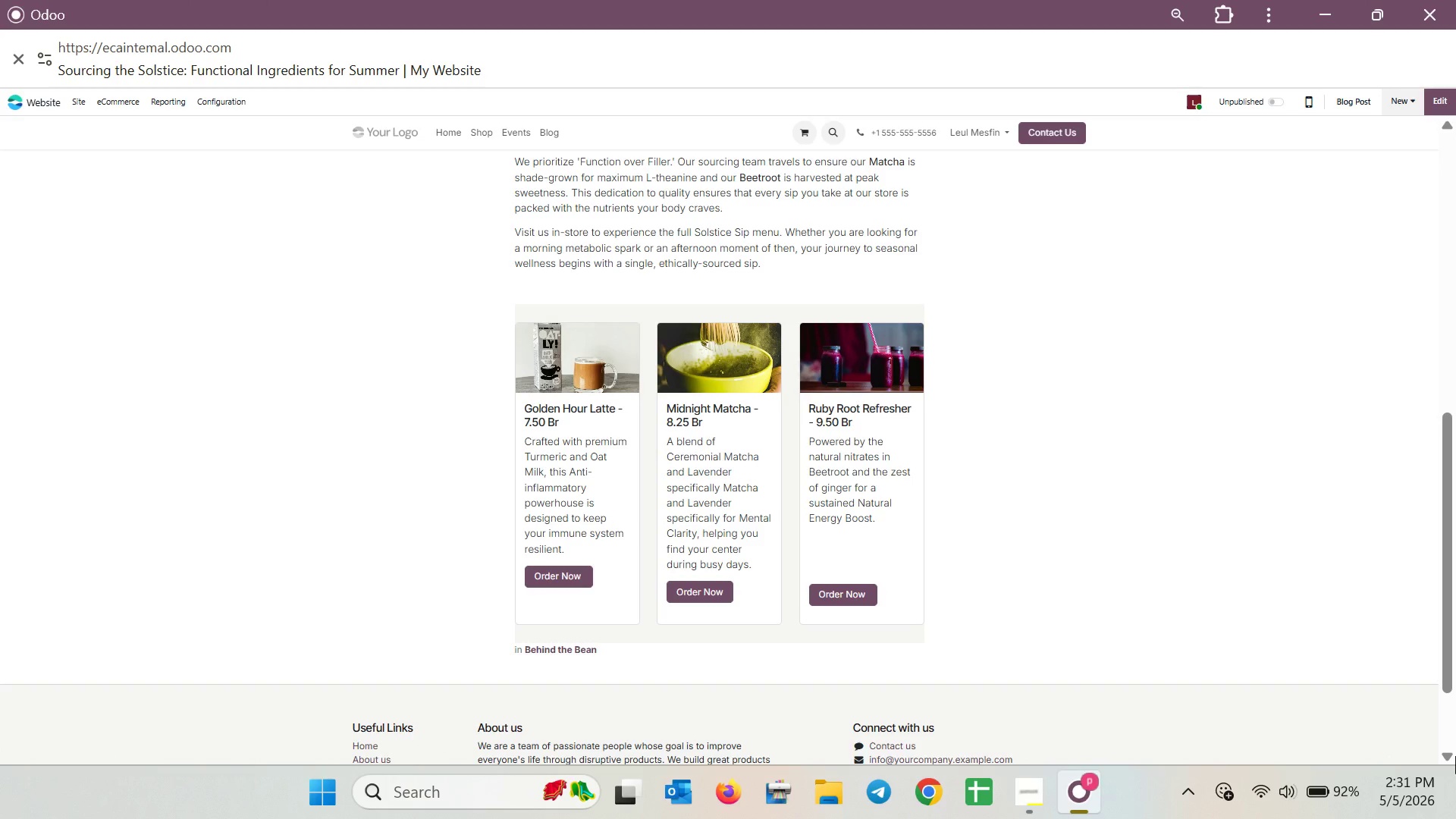 
left_click([1034, 784])